 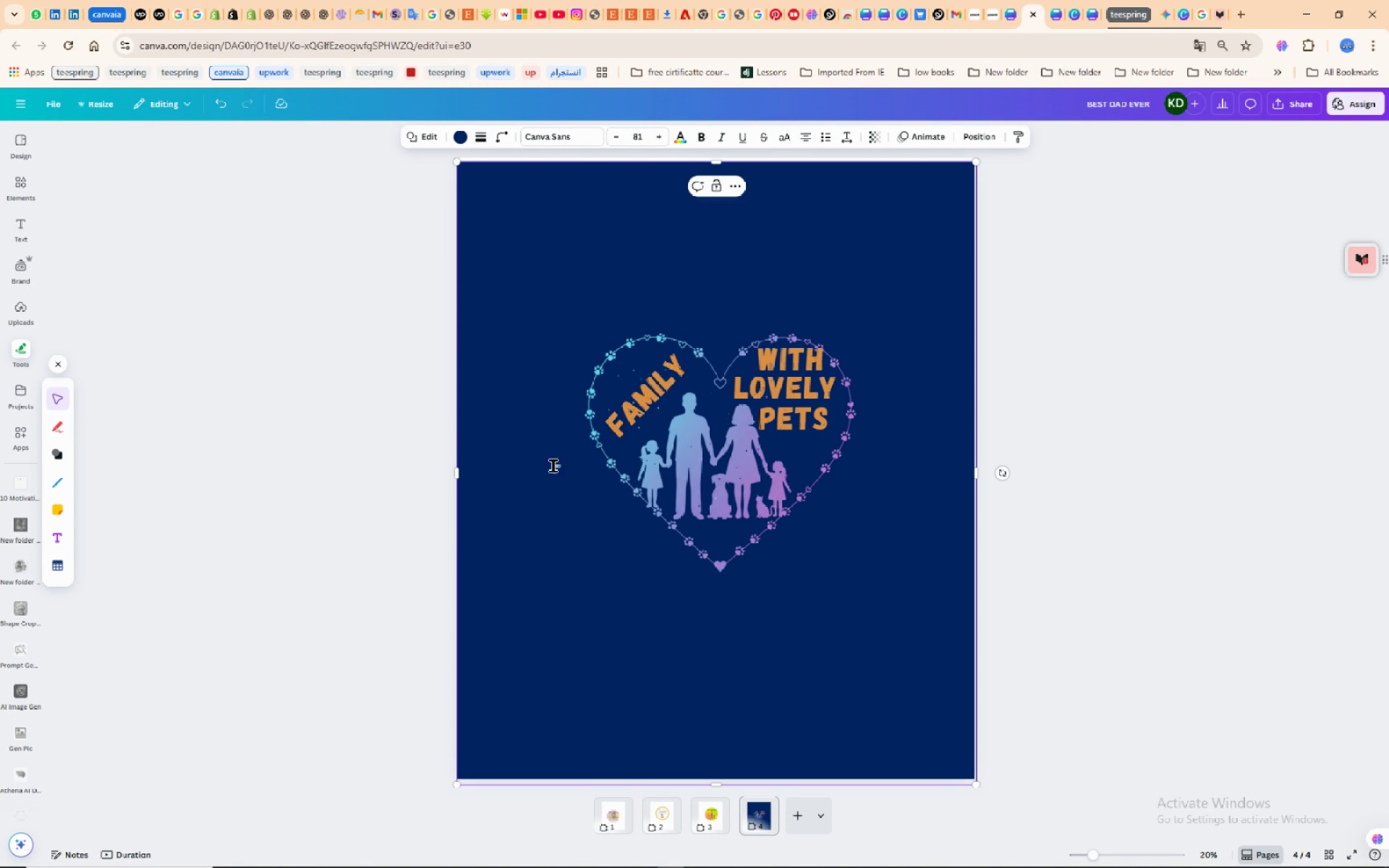 
double_click([555, 467])
 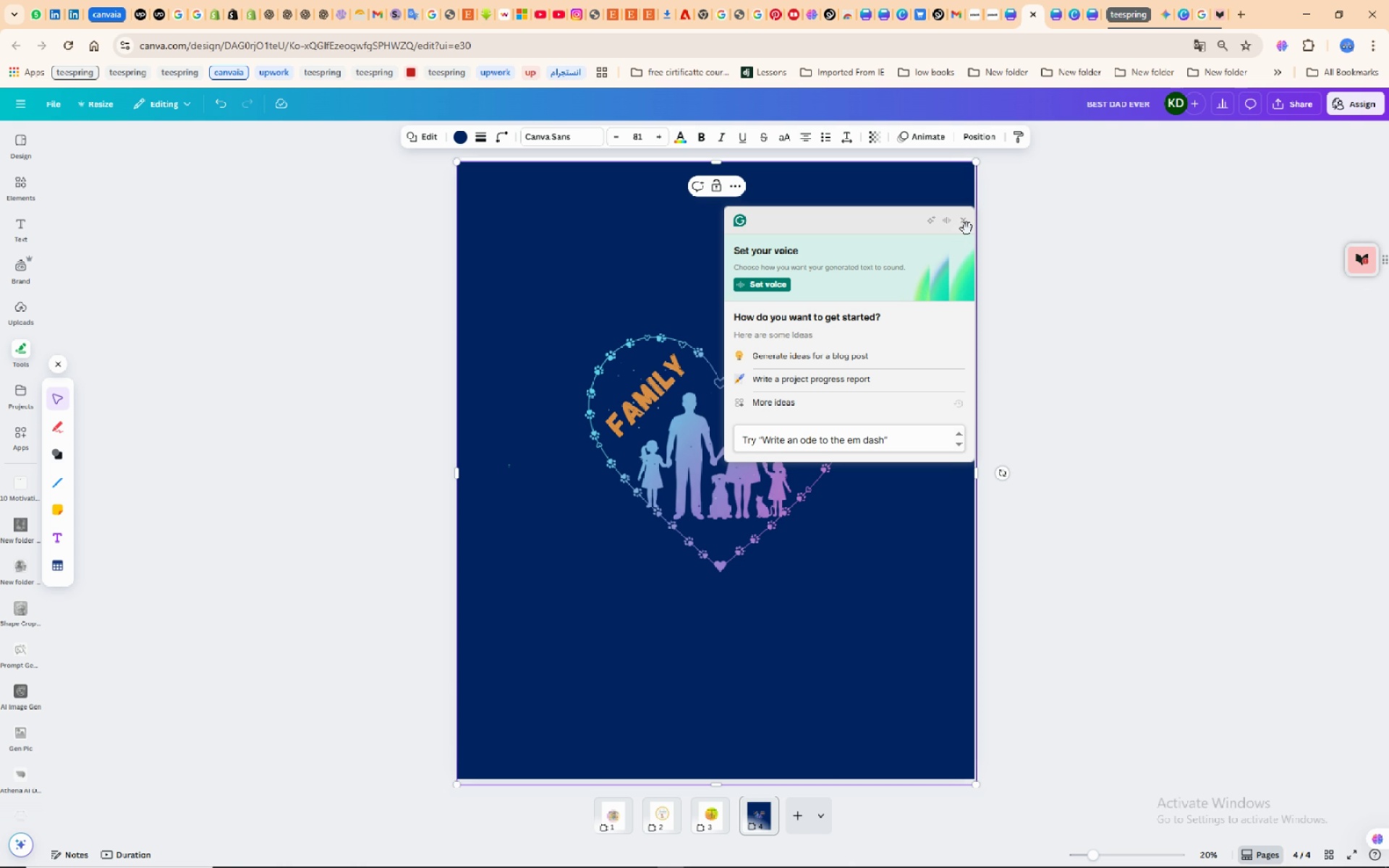 
wait(5.48)
 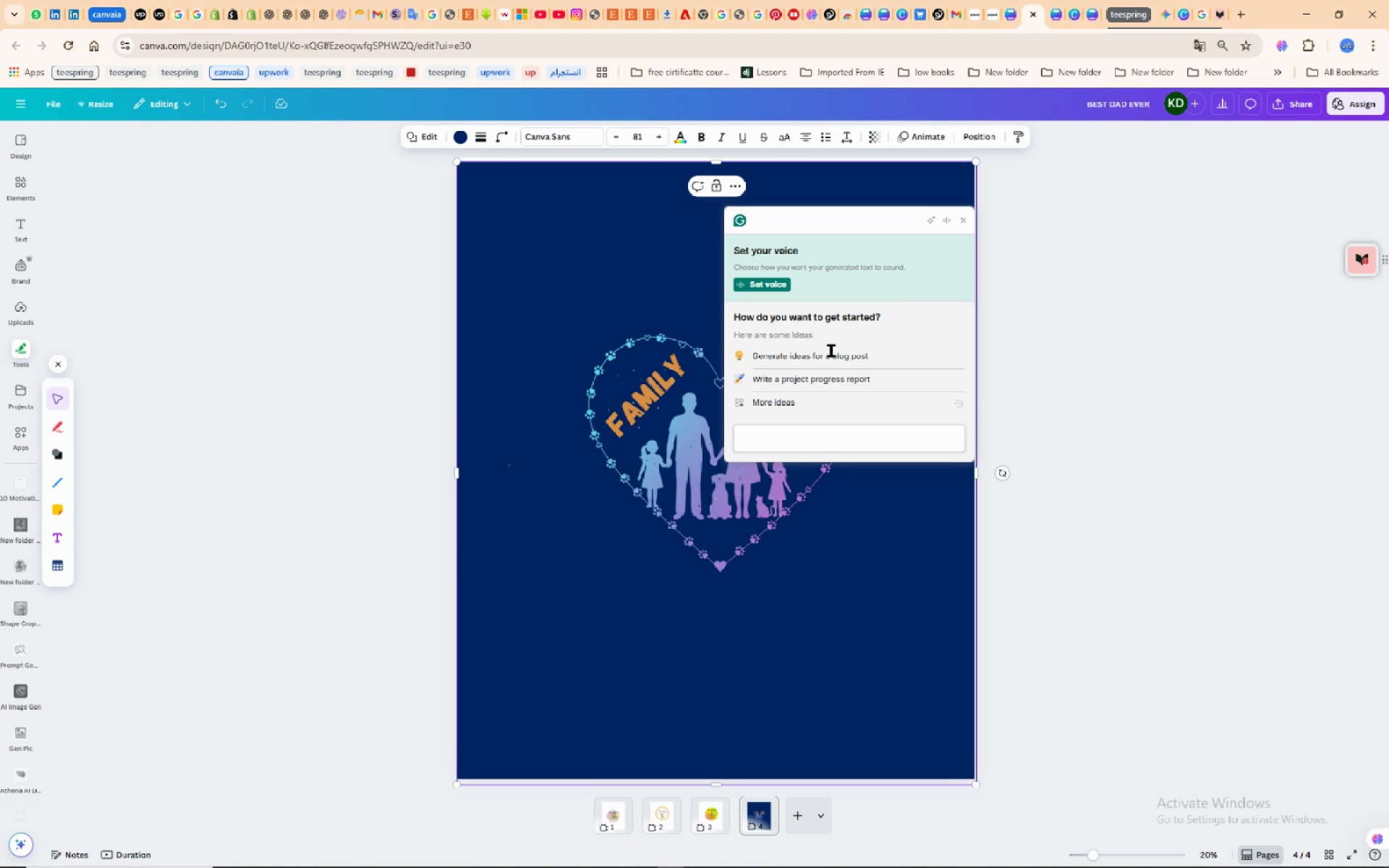 
left_click([967, 229])
 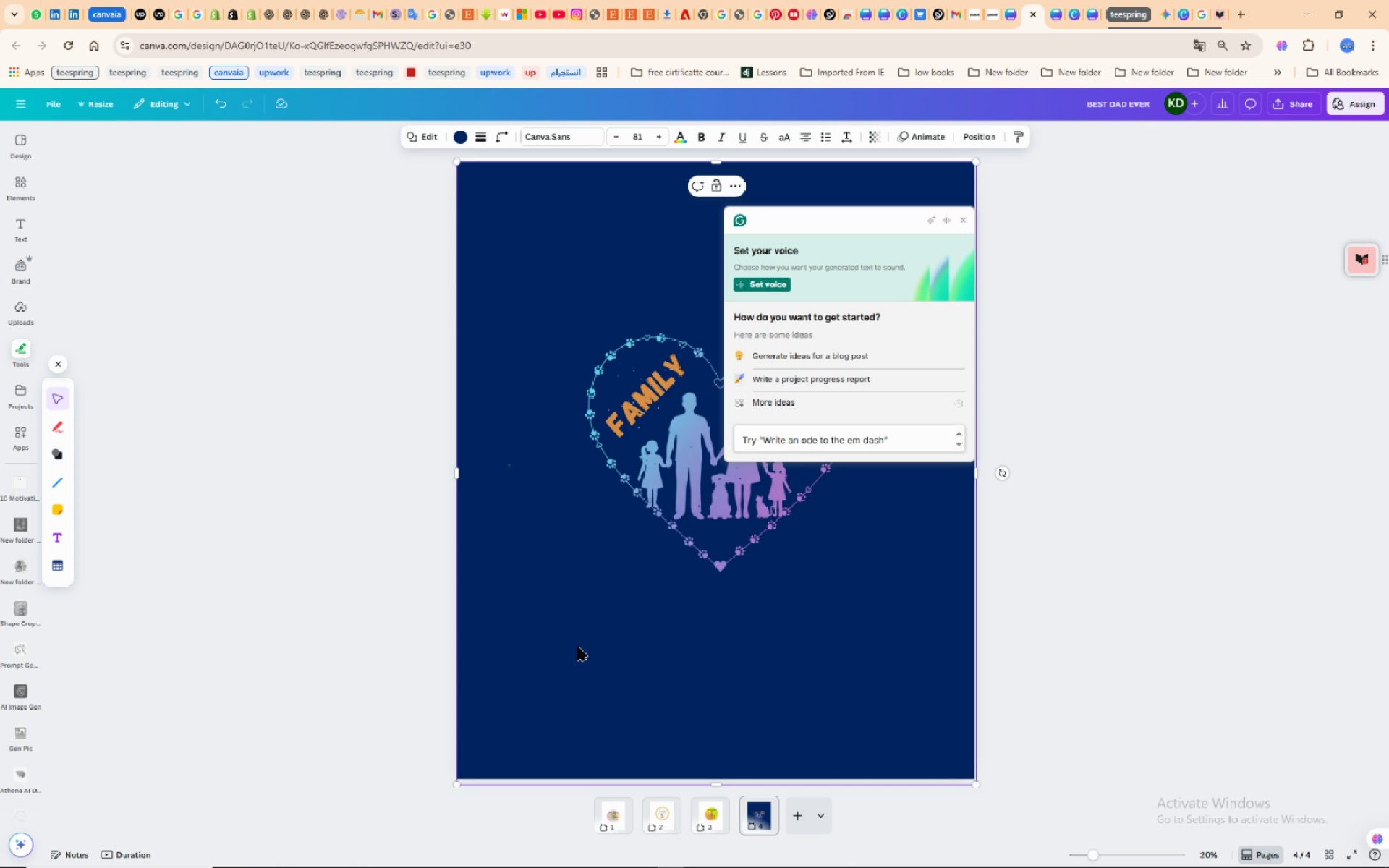 
left_click([578, 647])
 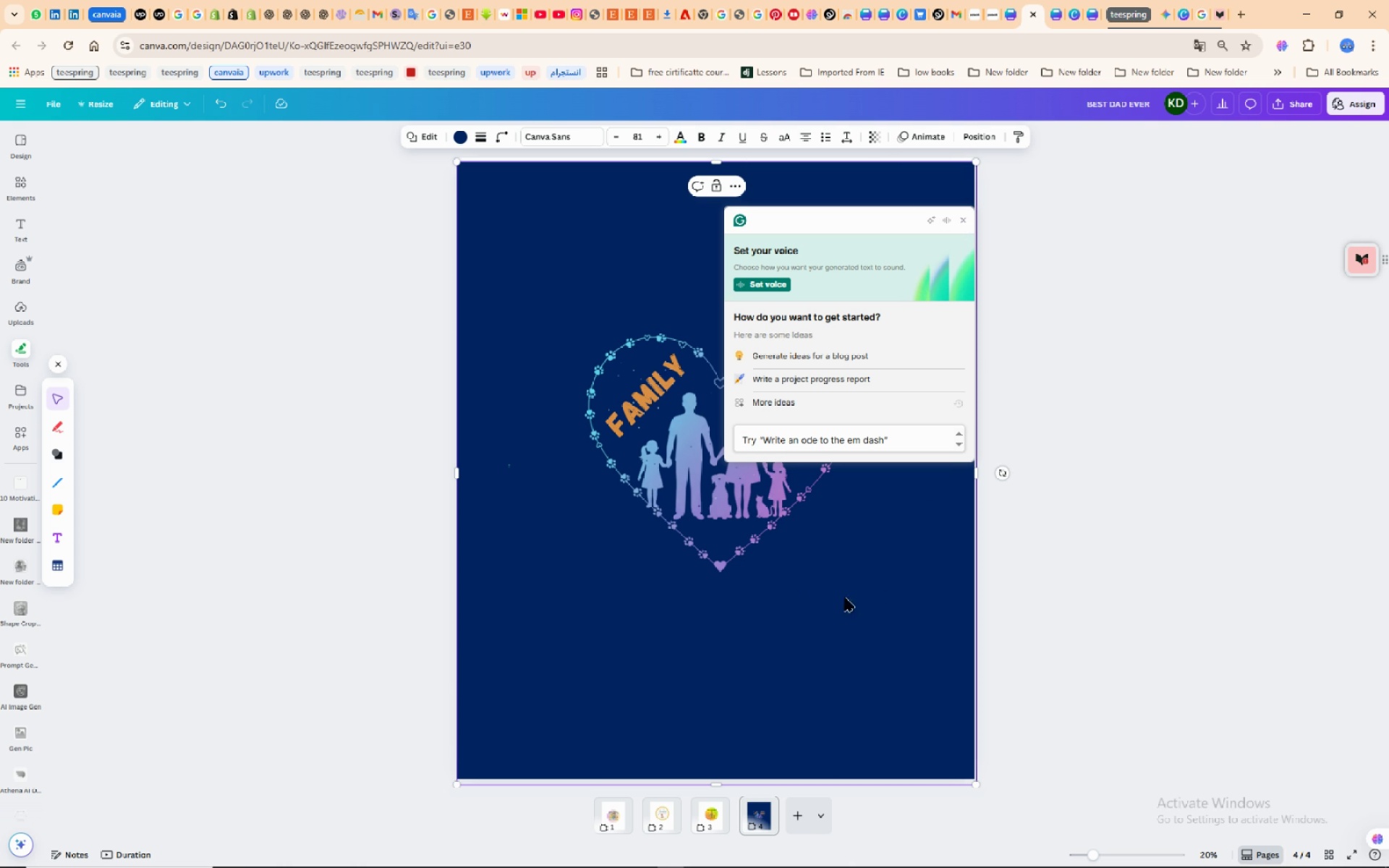 
left_click([597, 597])
 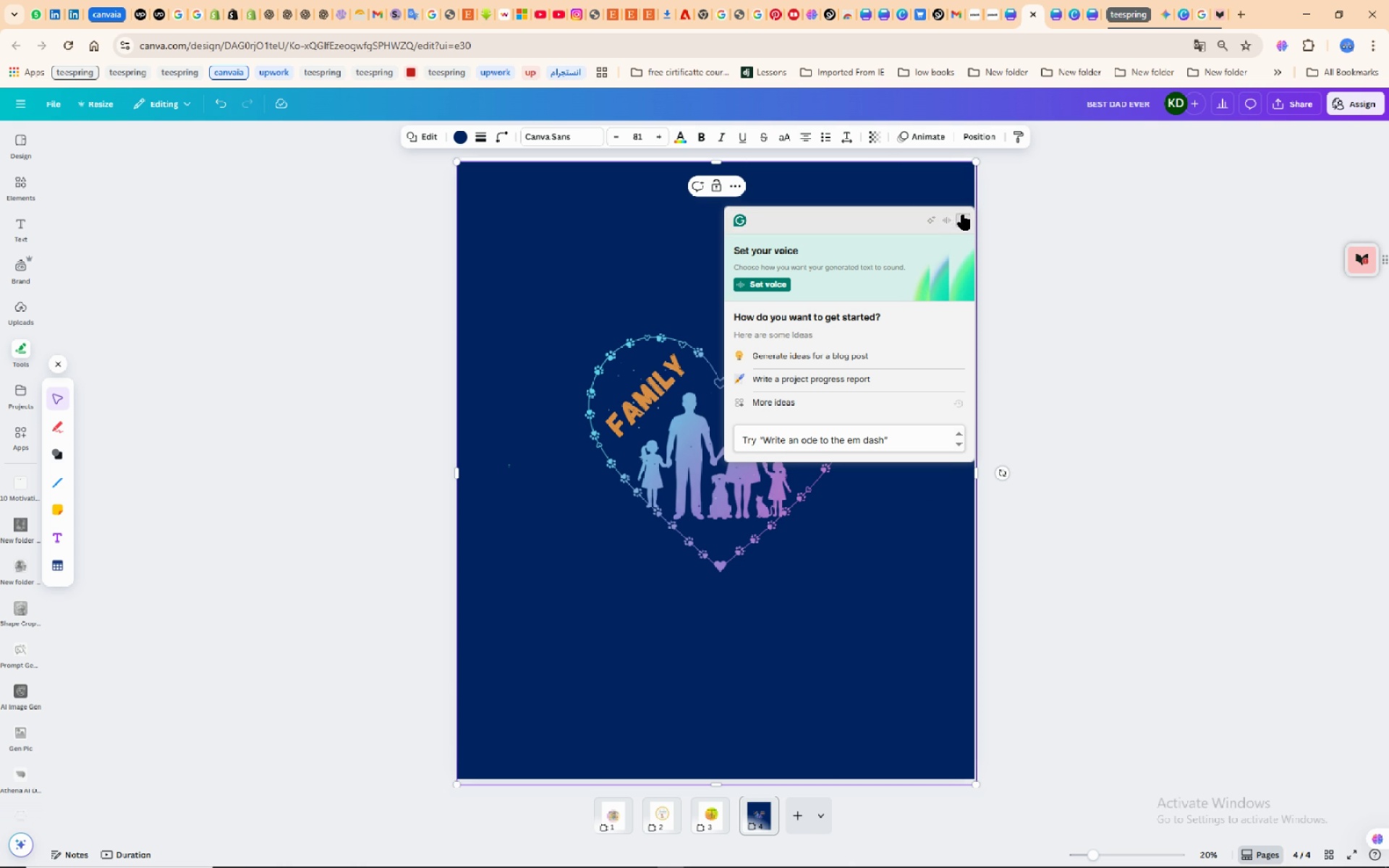 
left_click([963, 215])
 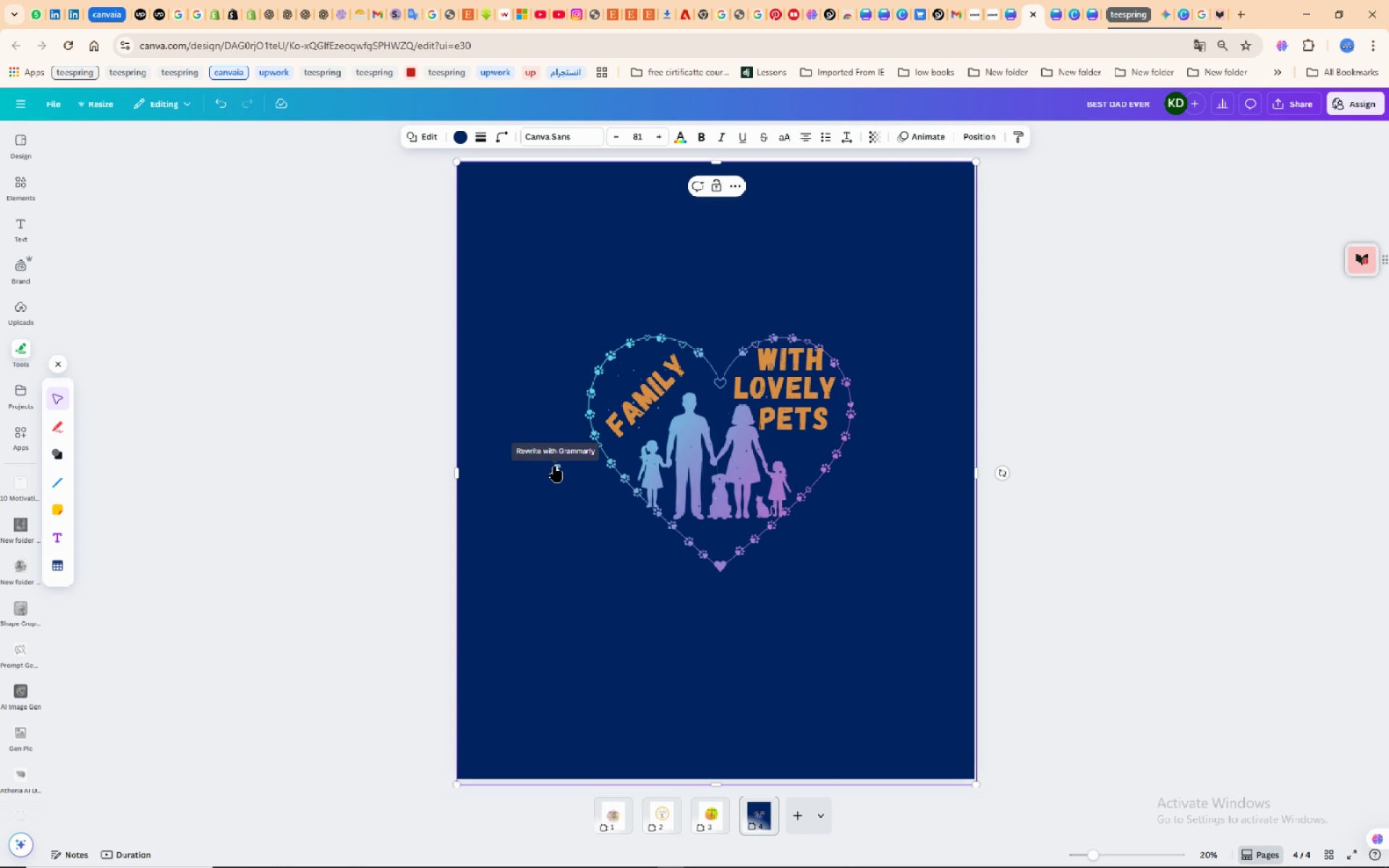 
wait(6.23)
 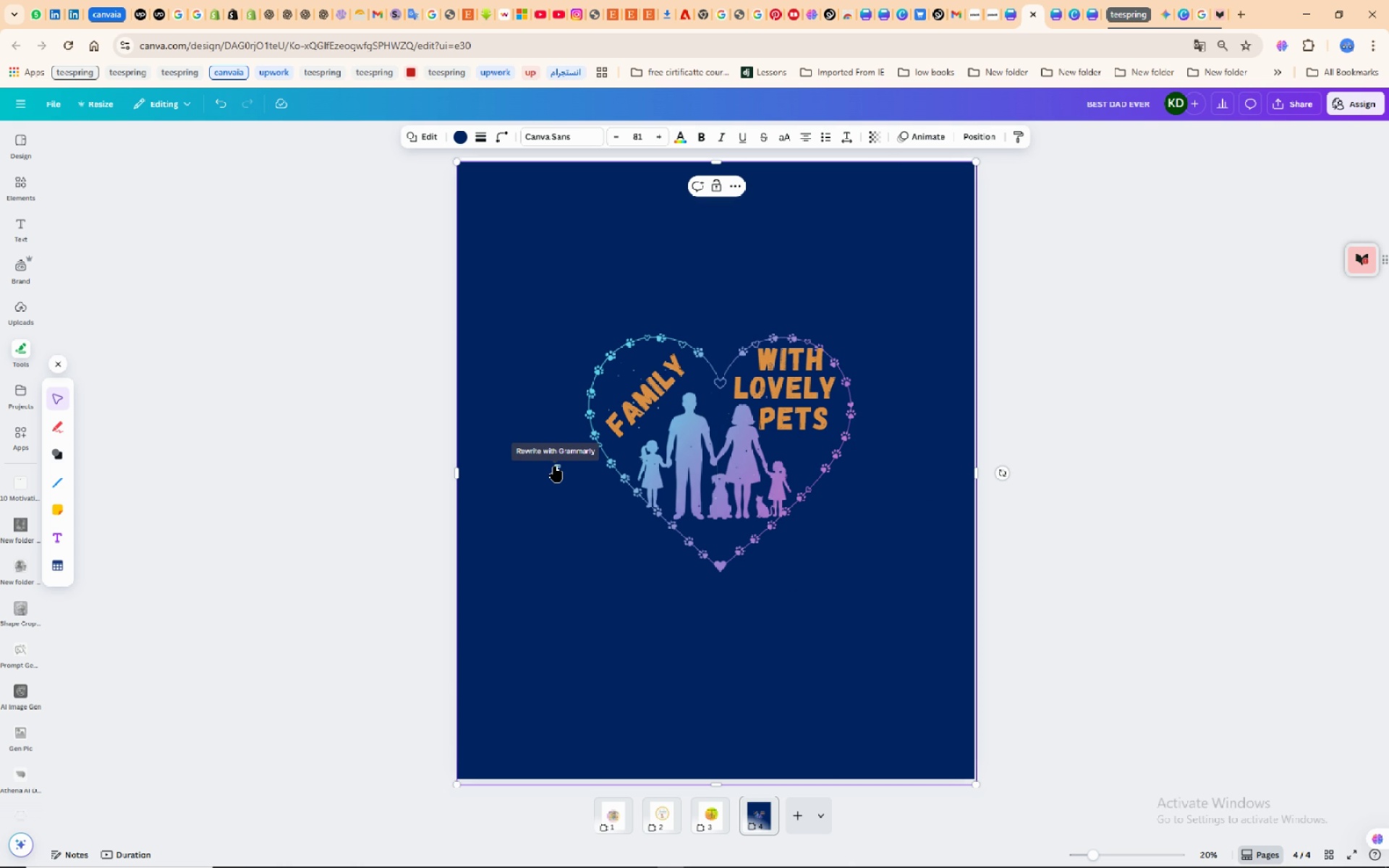 
left_click([530, 587])
 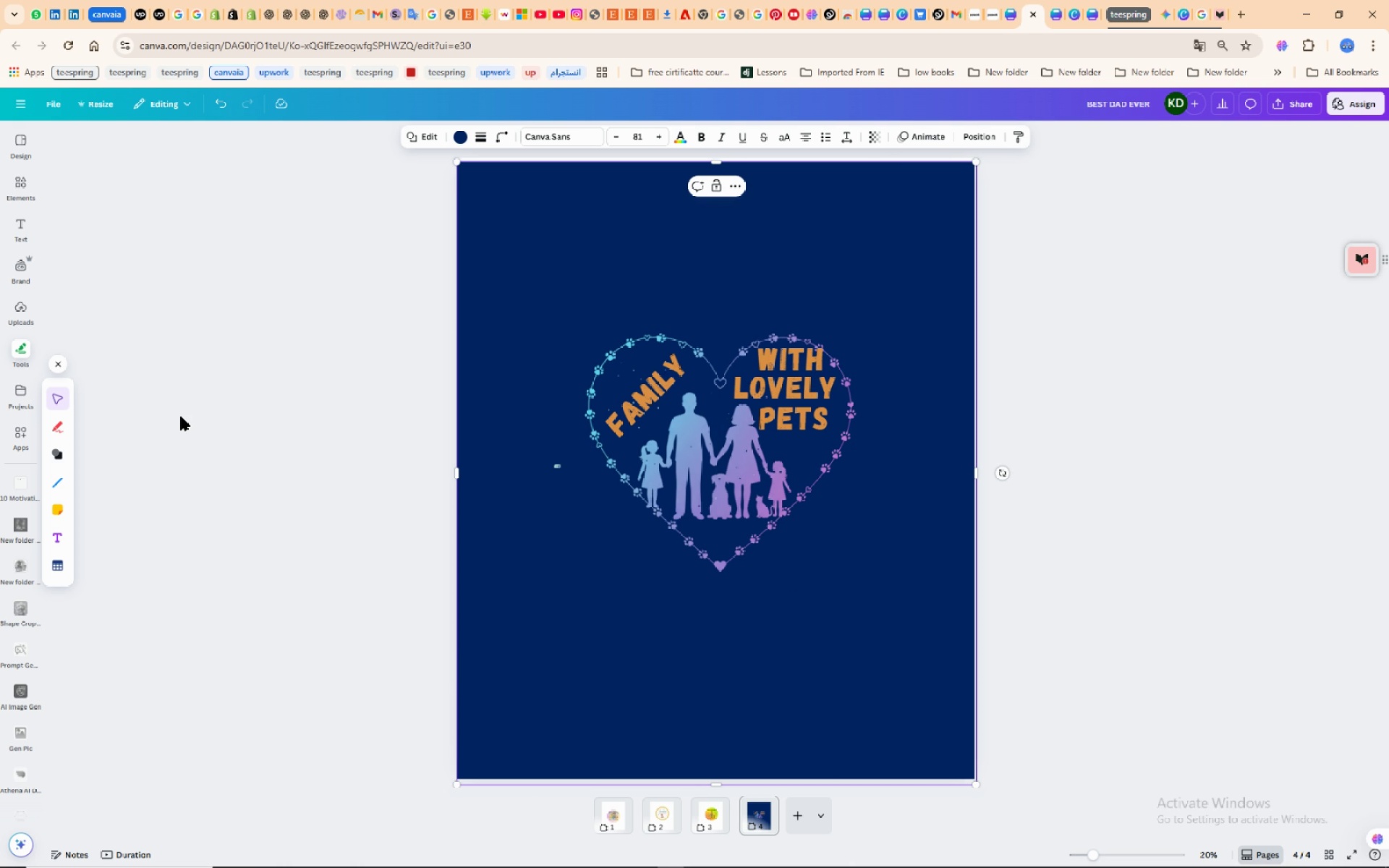 
wait(10.41)
 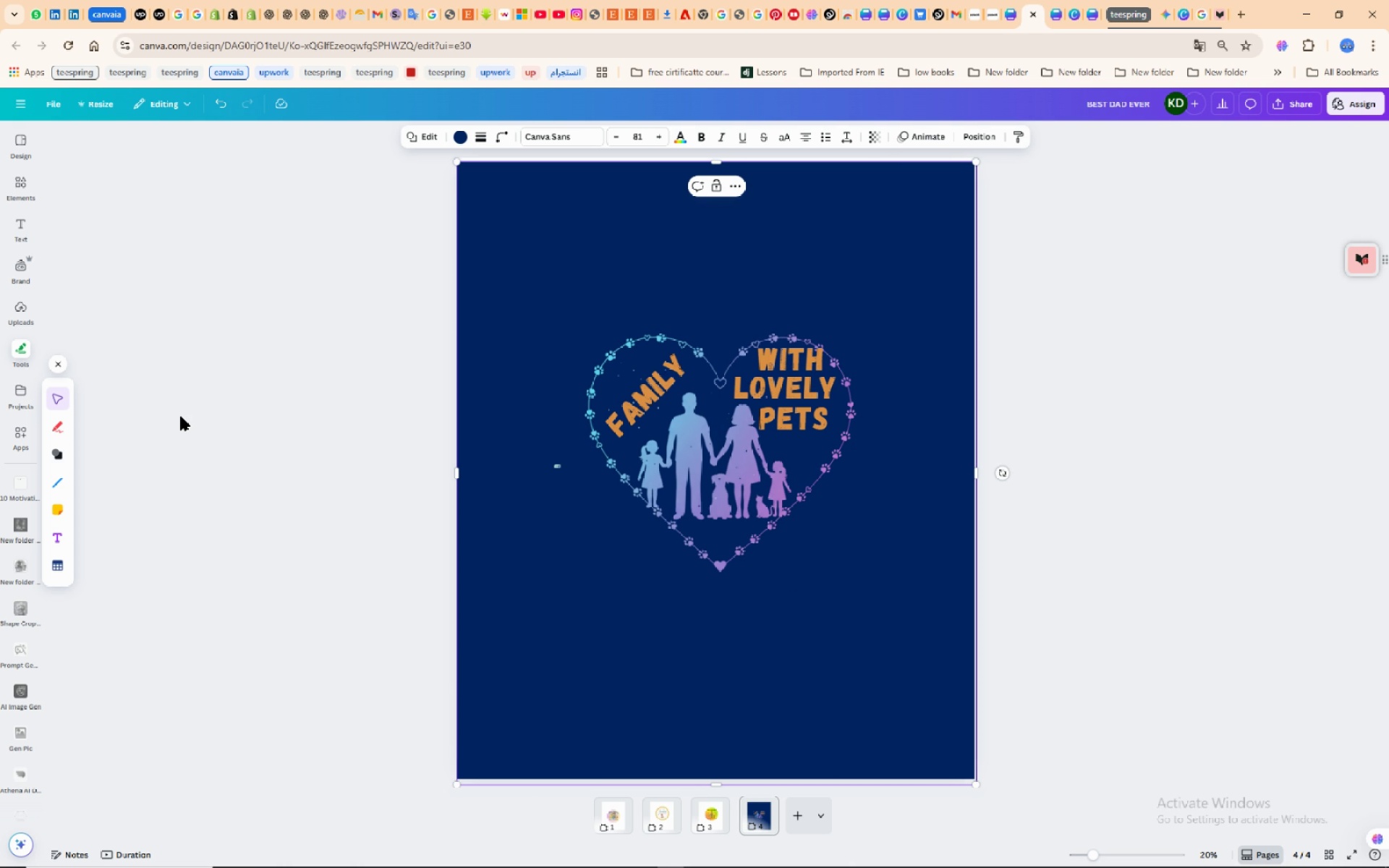 
left_click([527, 212])
 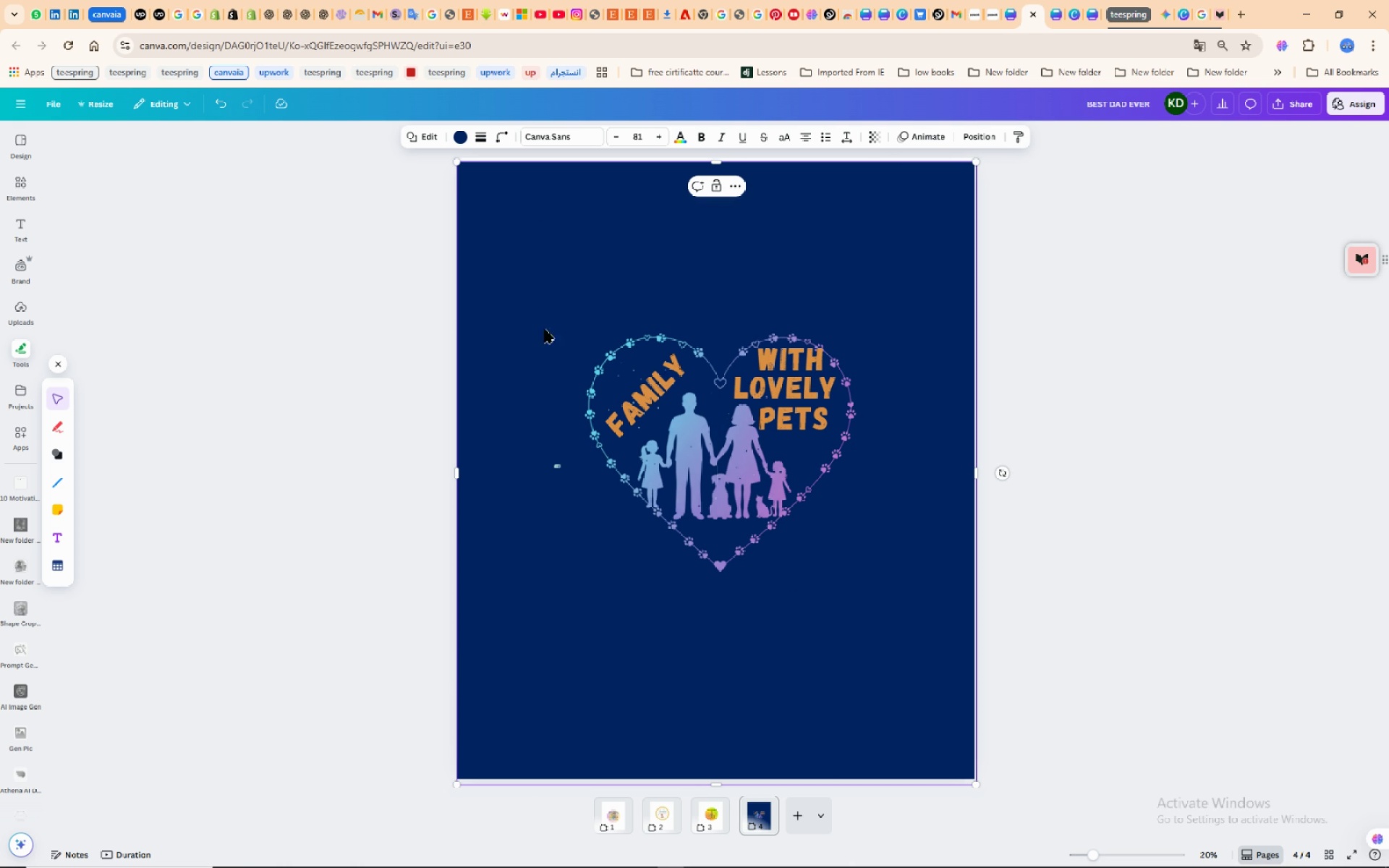 
left_click([578, 220])
 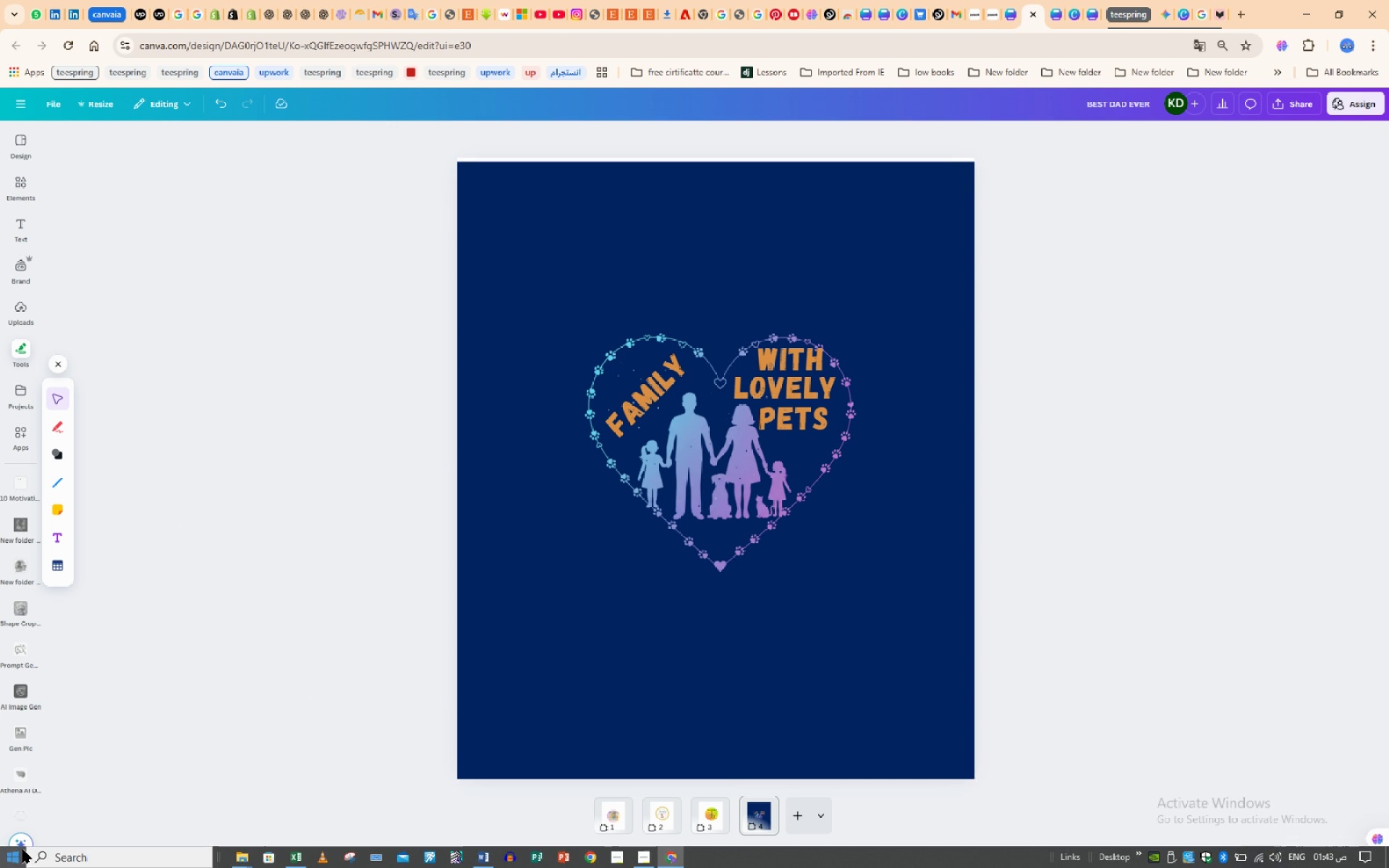 
wait(7.15)
 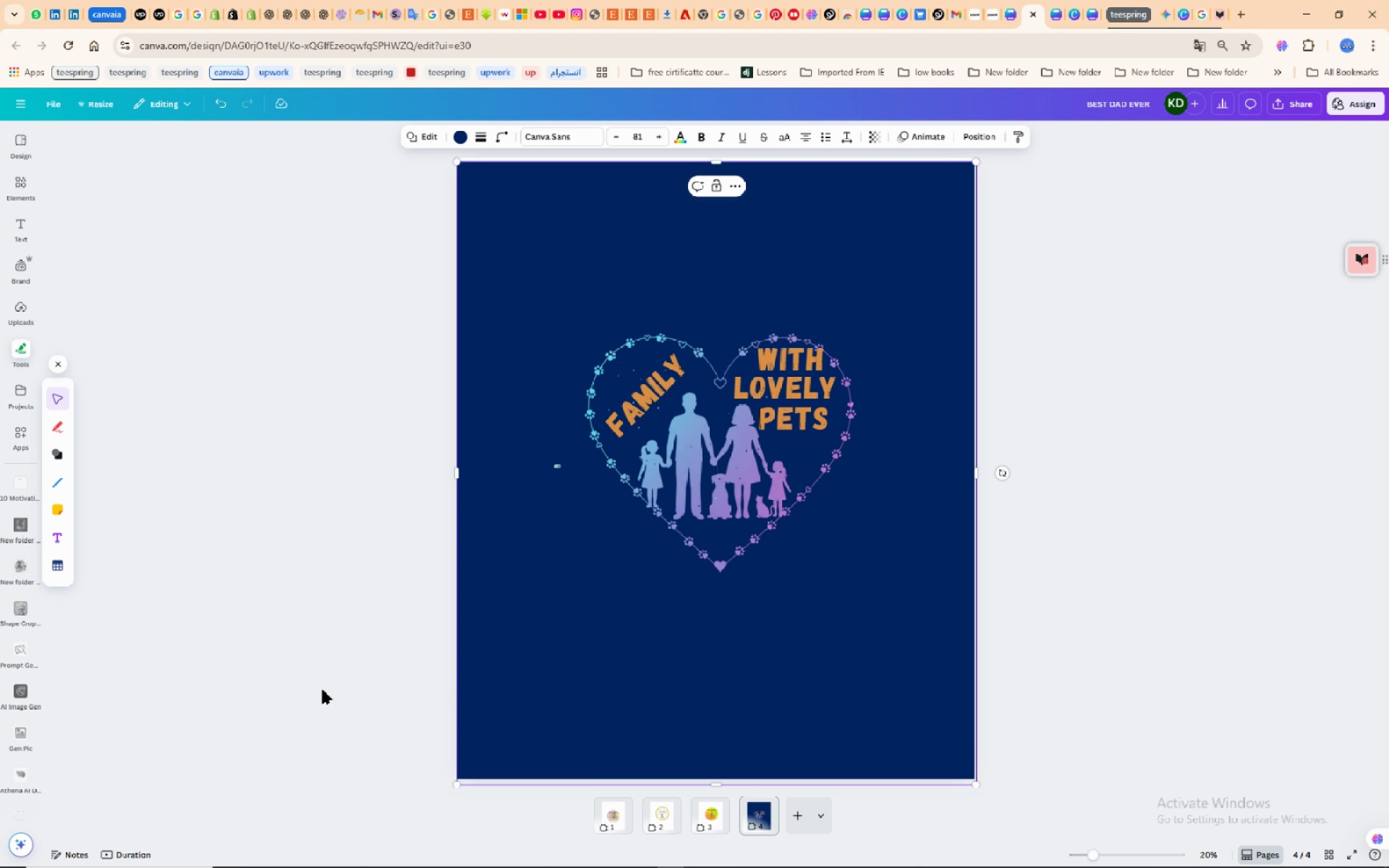 
left_click([22, 837])
 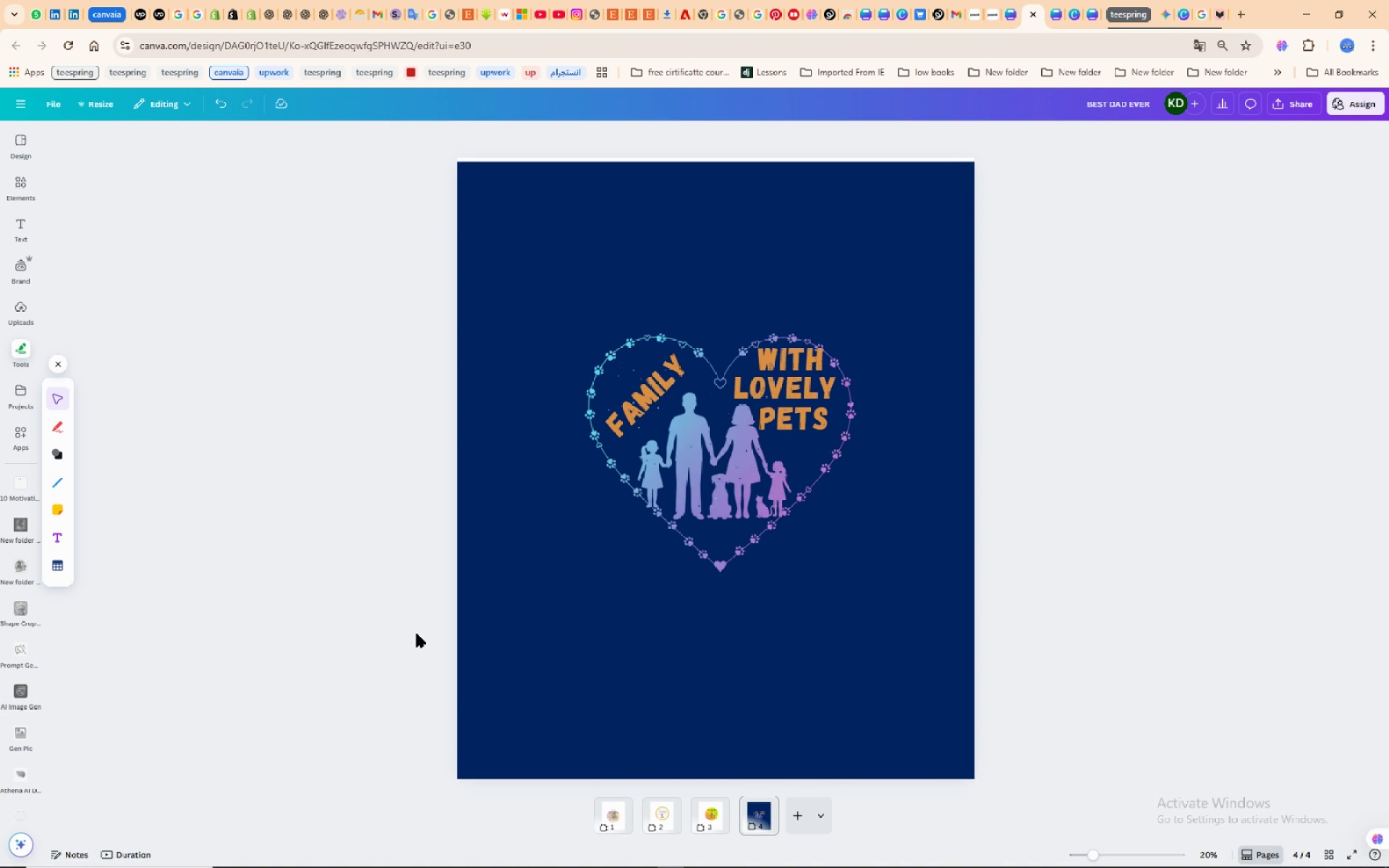 
left_click([417, 634])
 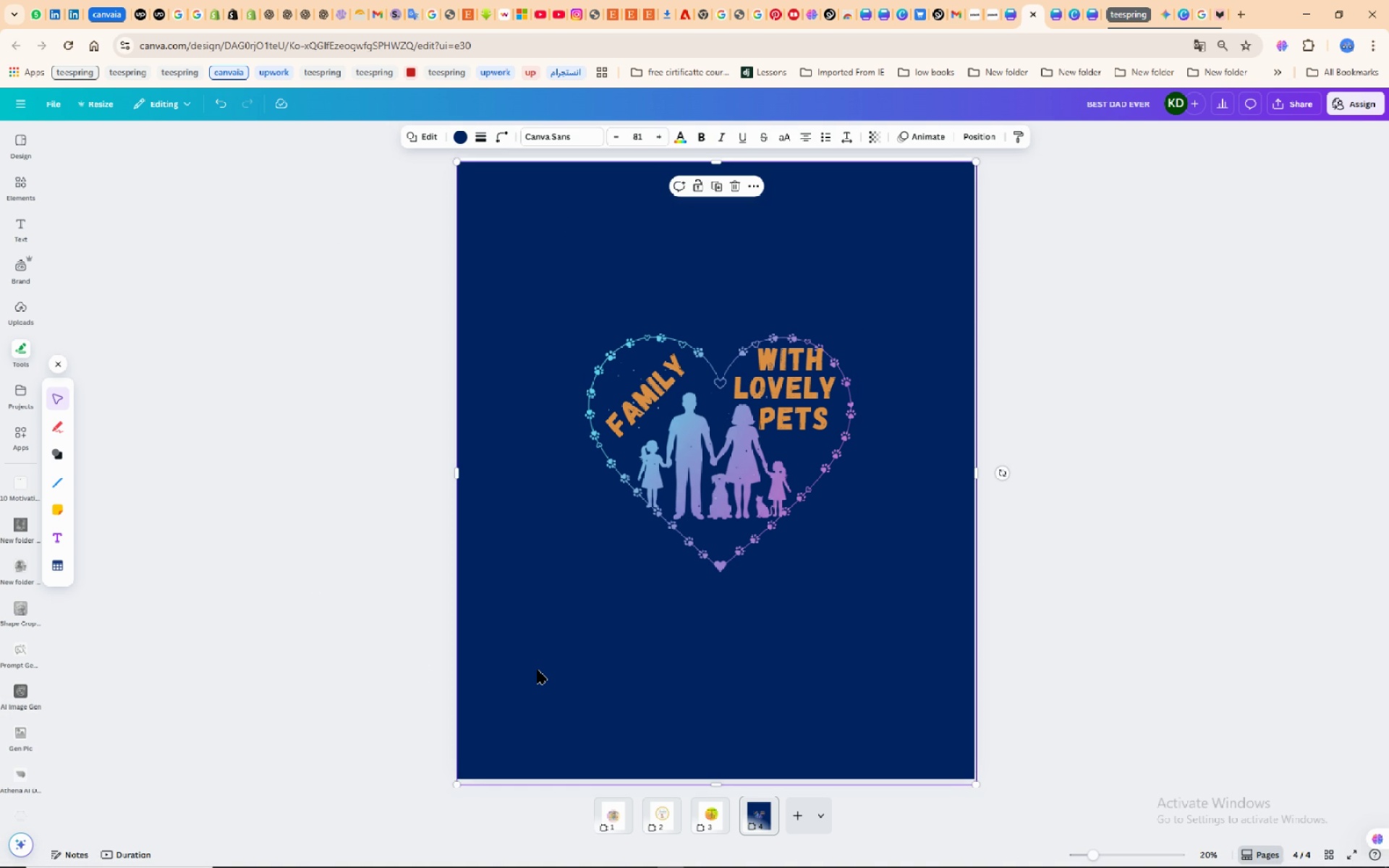 
left_click([538, 670])
 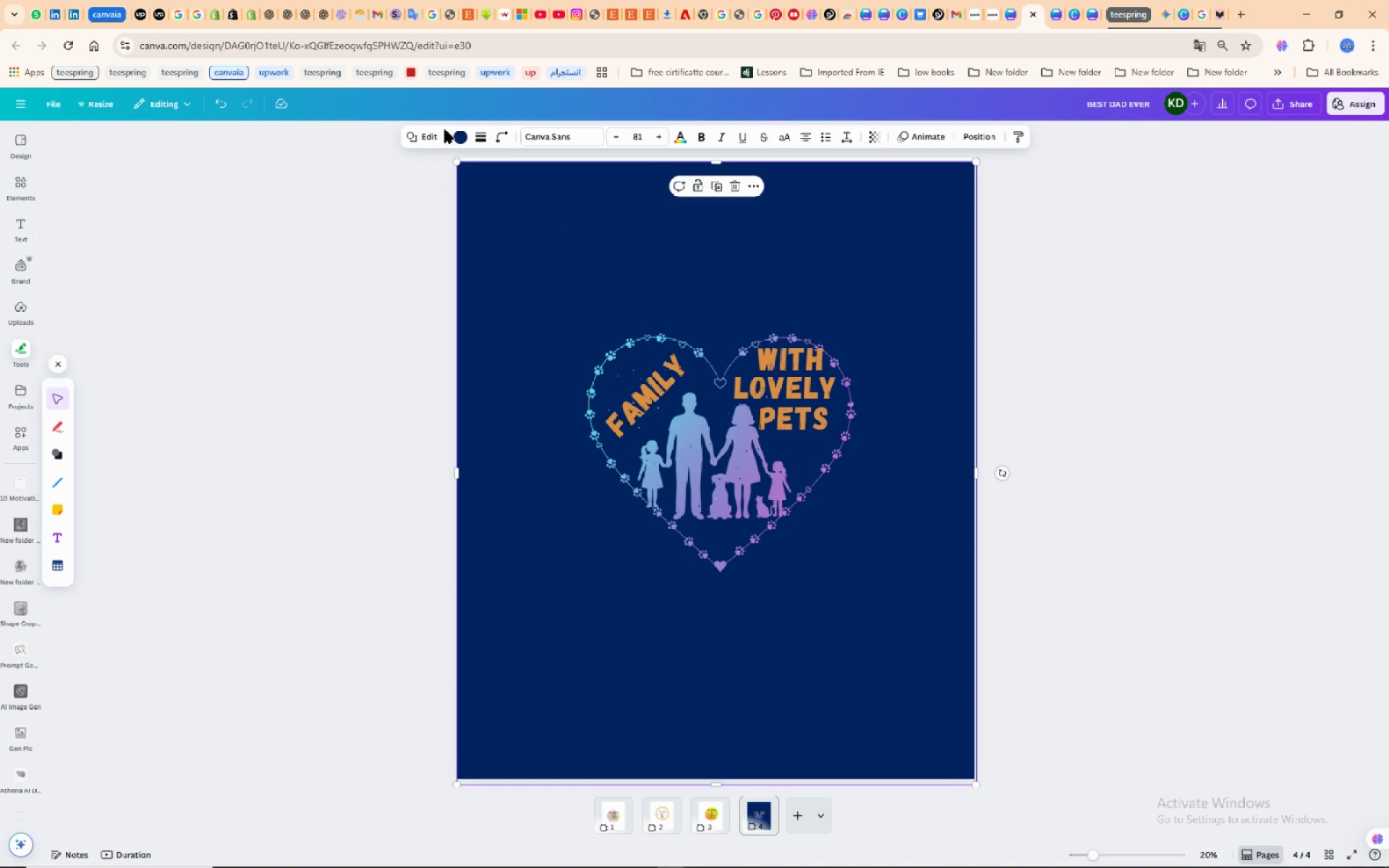 
left_click([457, 137])
 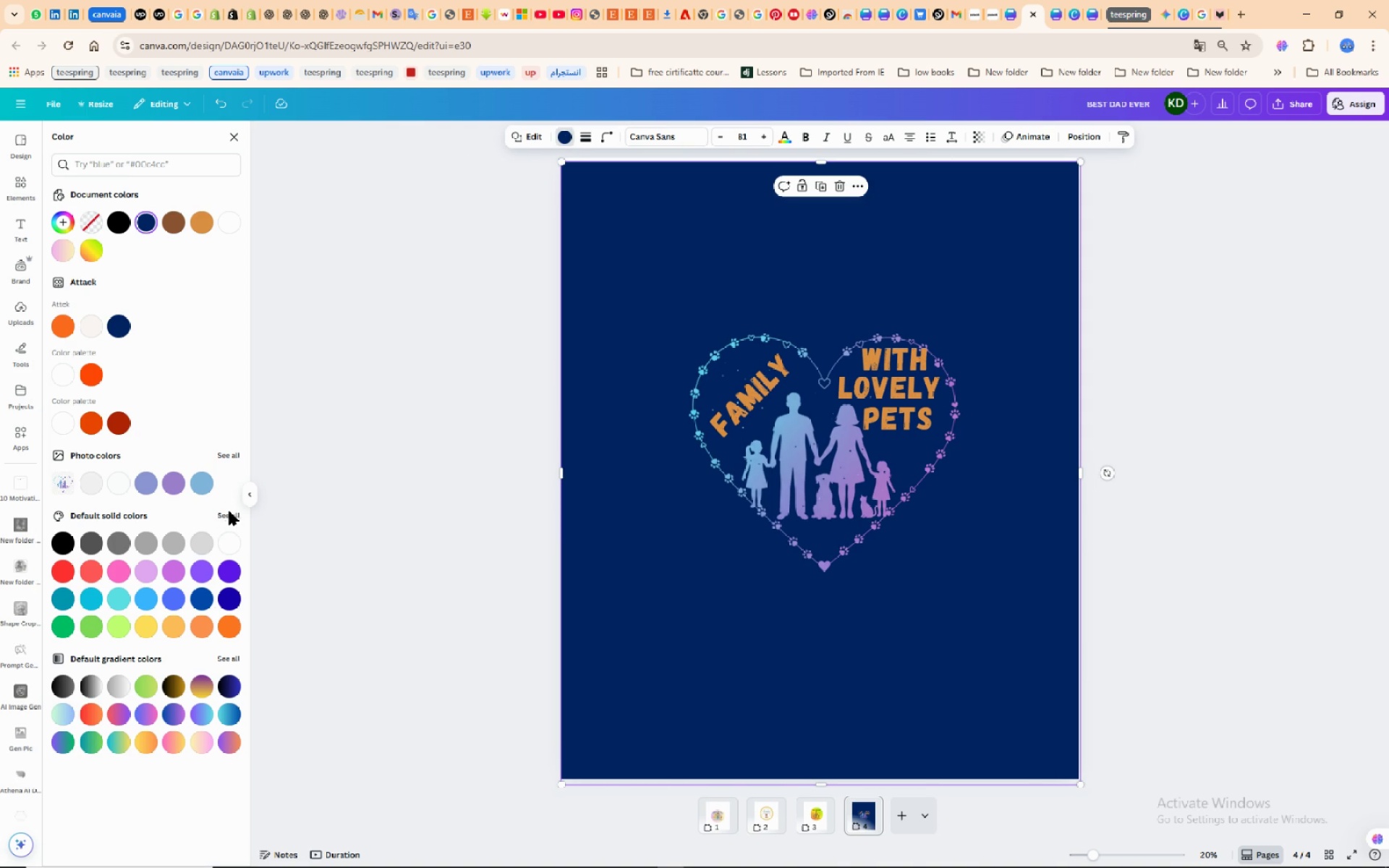 
left_click([229, 511])
 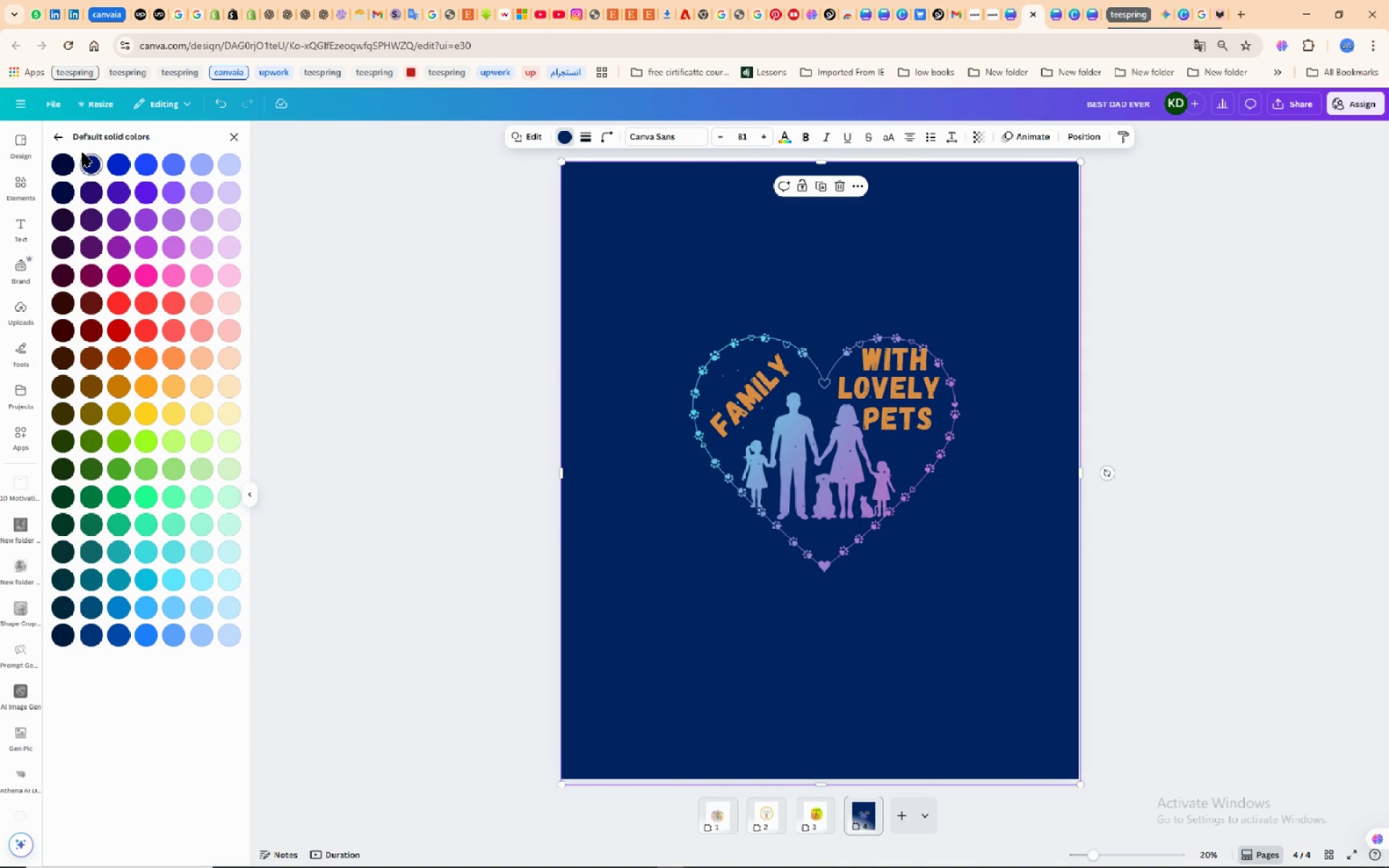 
left_click([92, 156])
 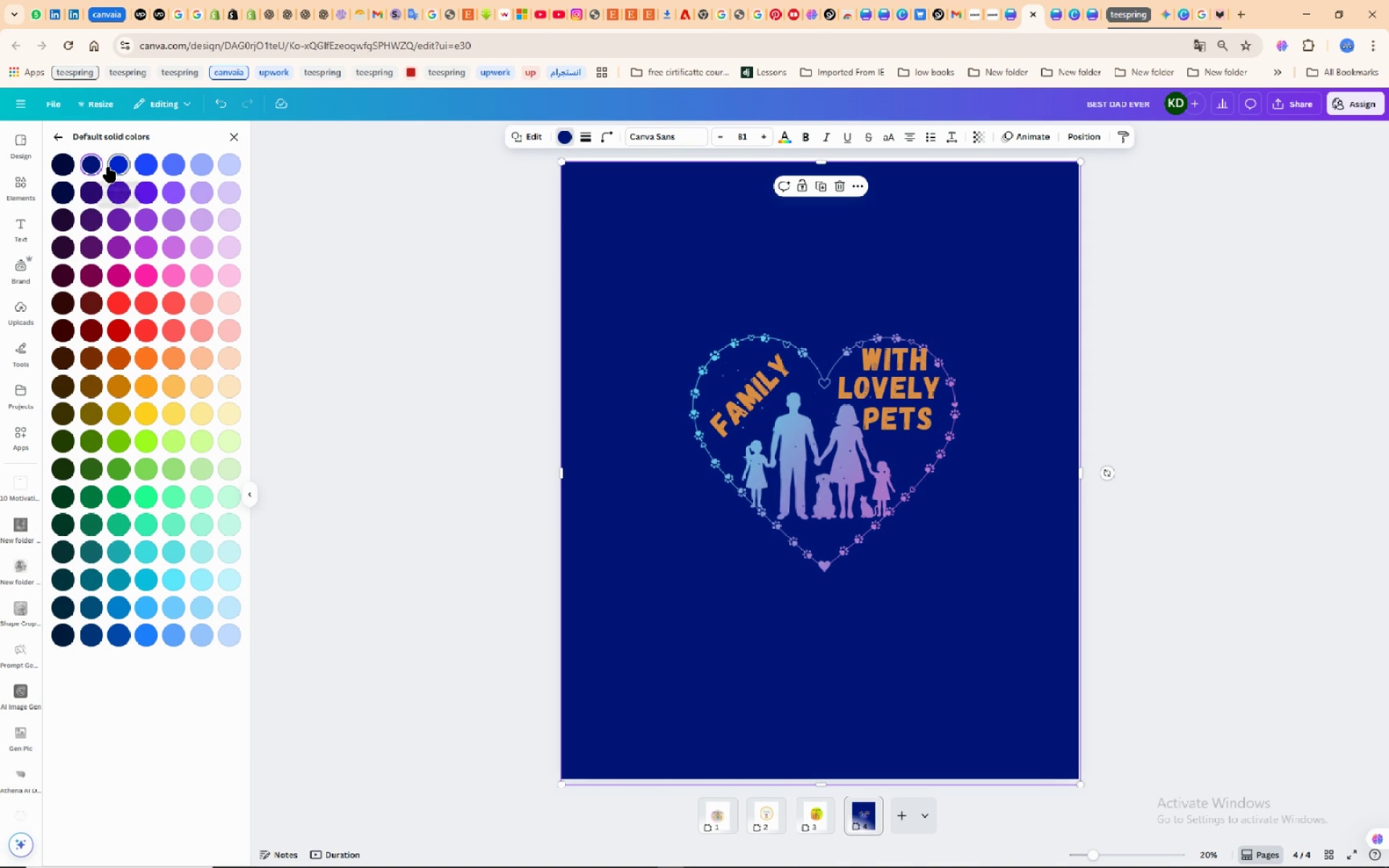 
left_click([109, 167])
 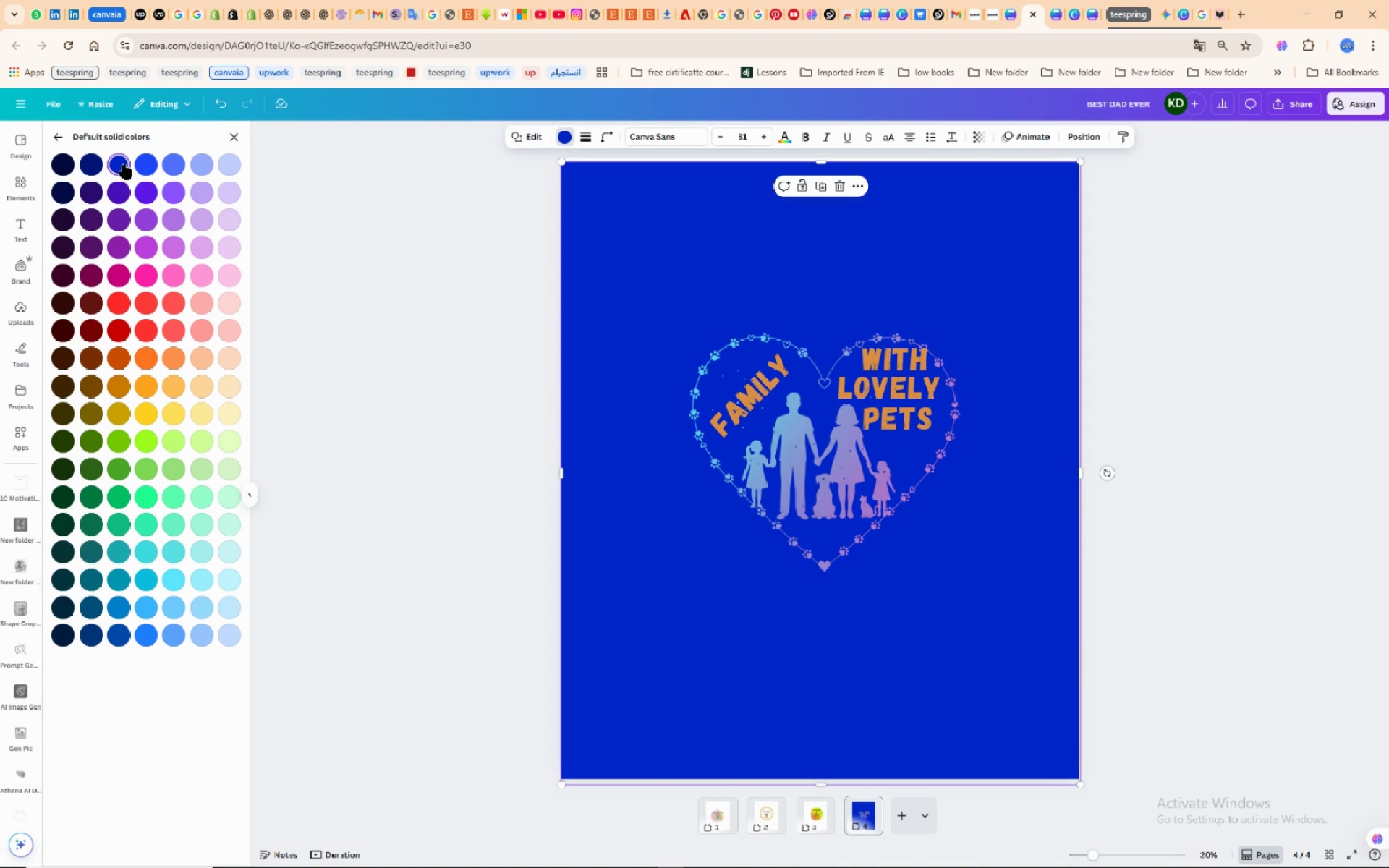 
left_click([145, 163])
 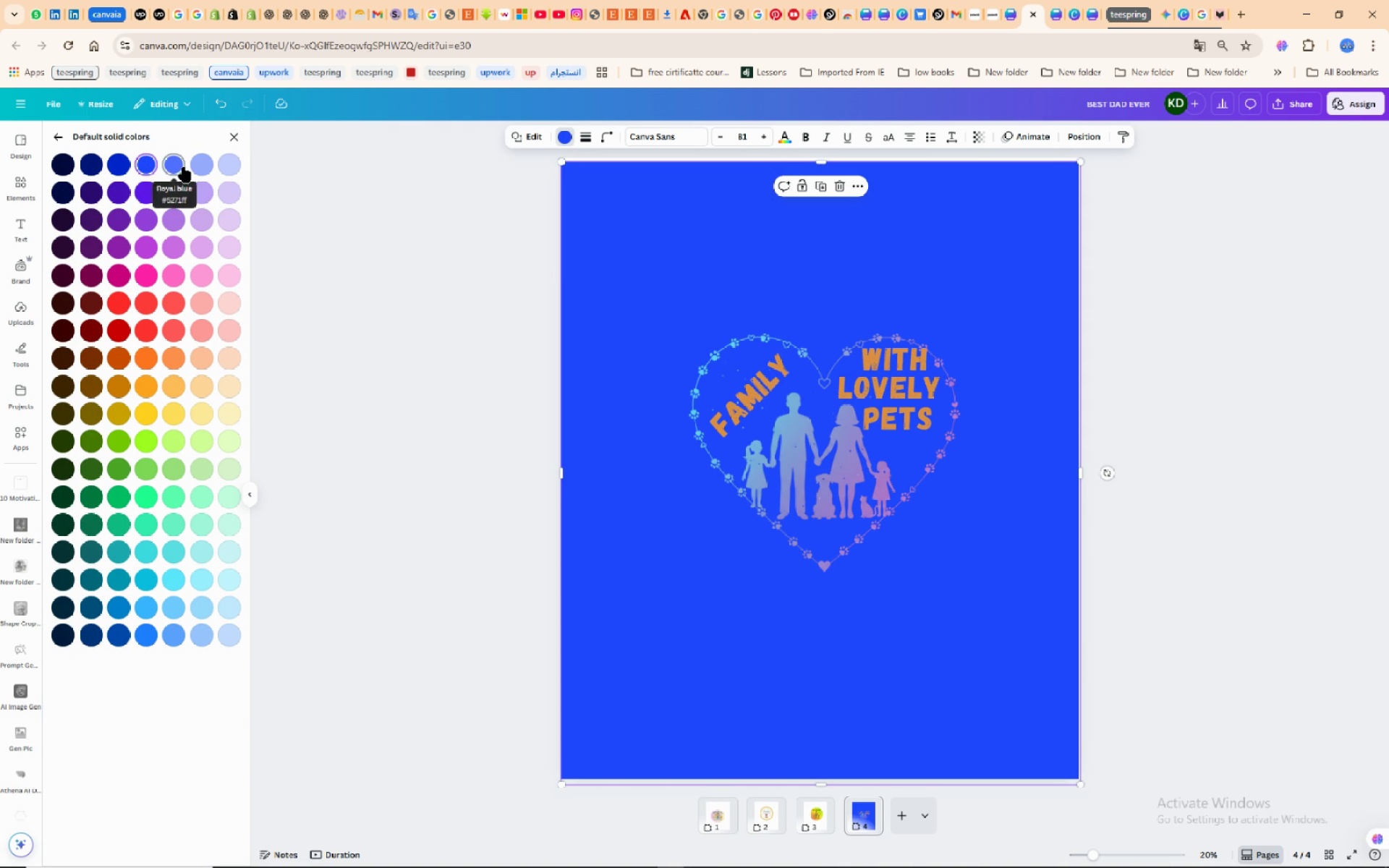 
left_click([184, 167])
 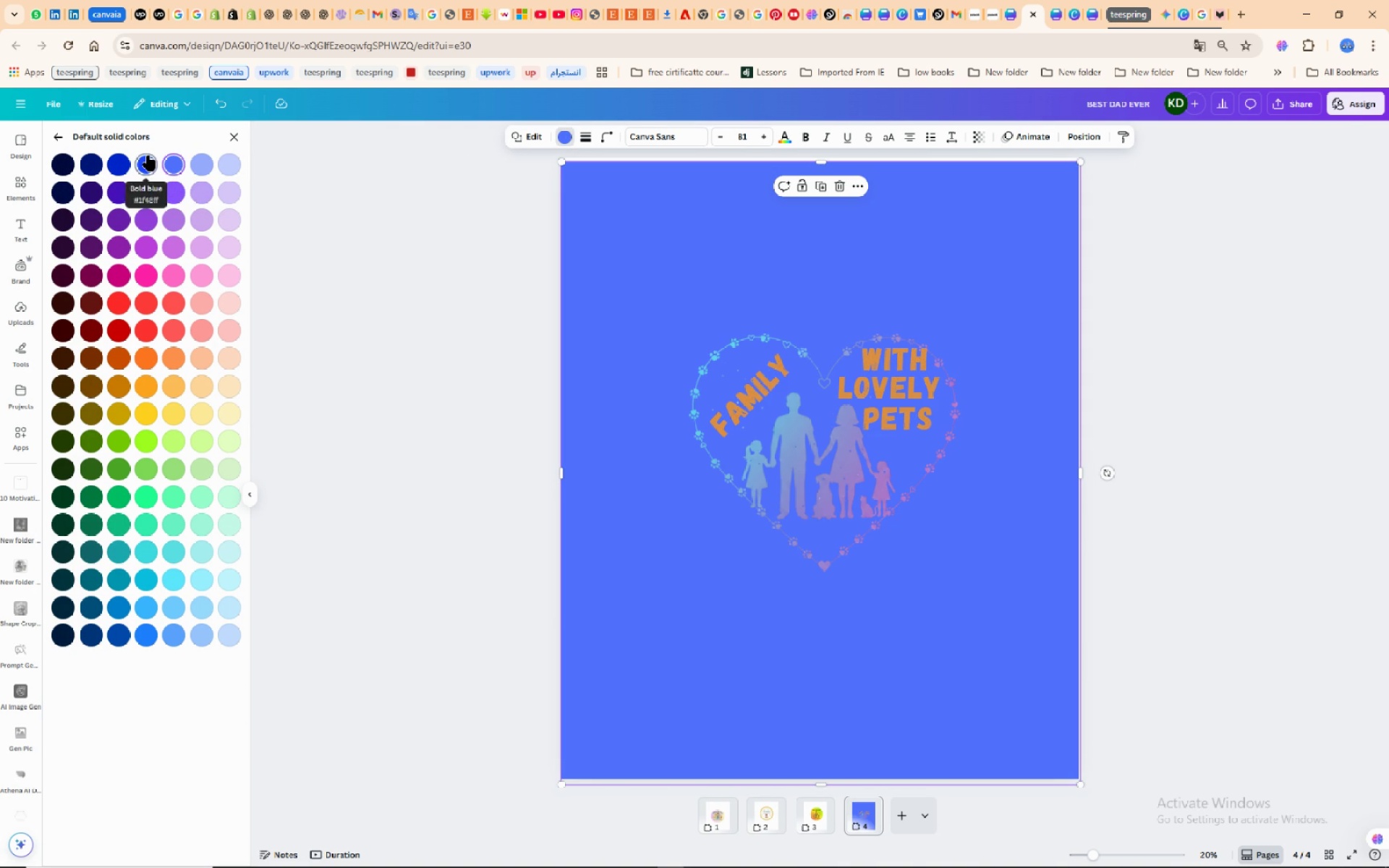 
left_click([148, 156])
 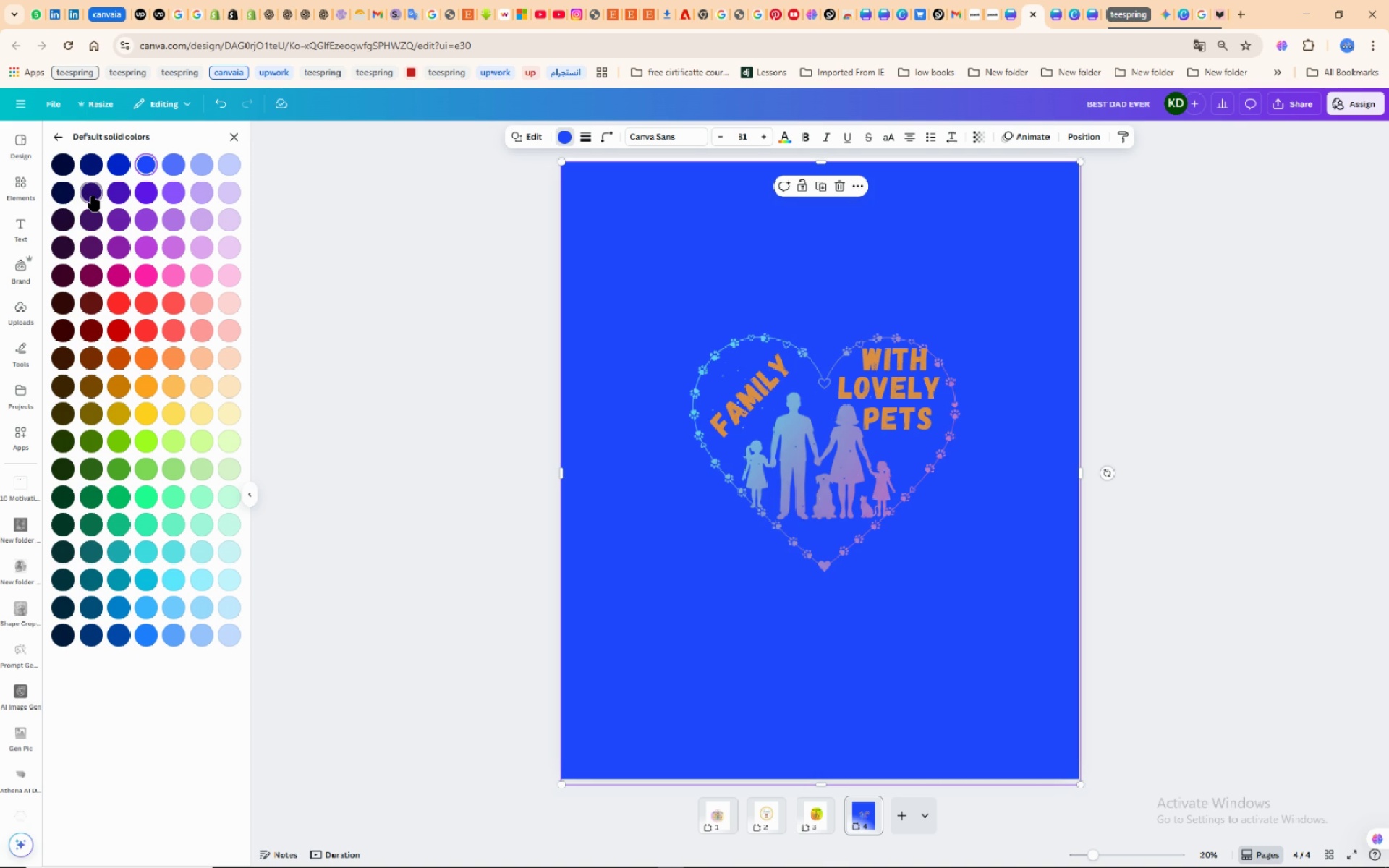 
left_click([93, 196])
 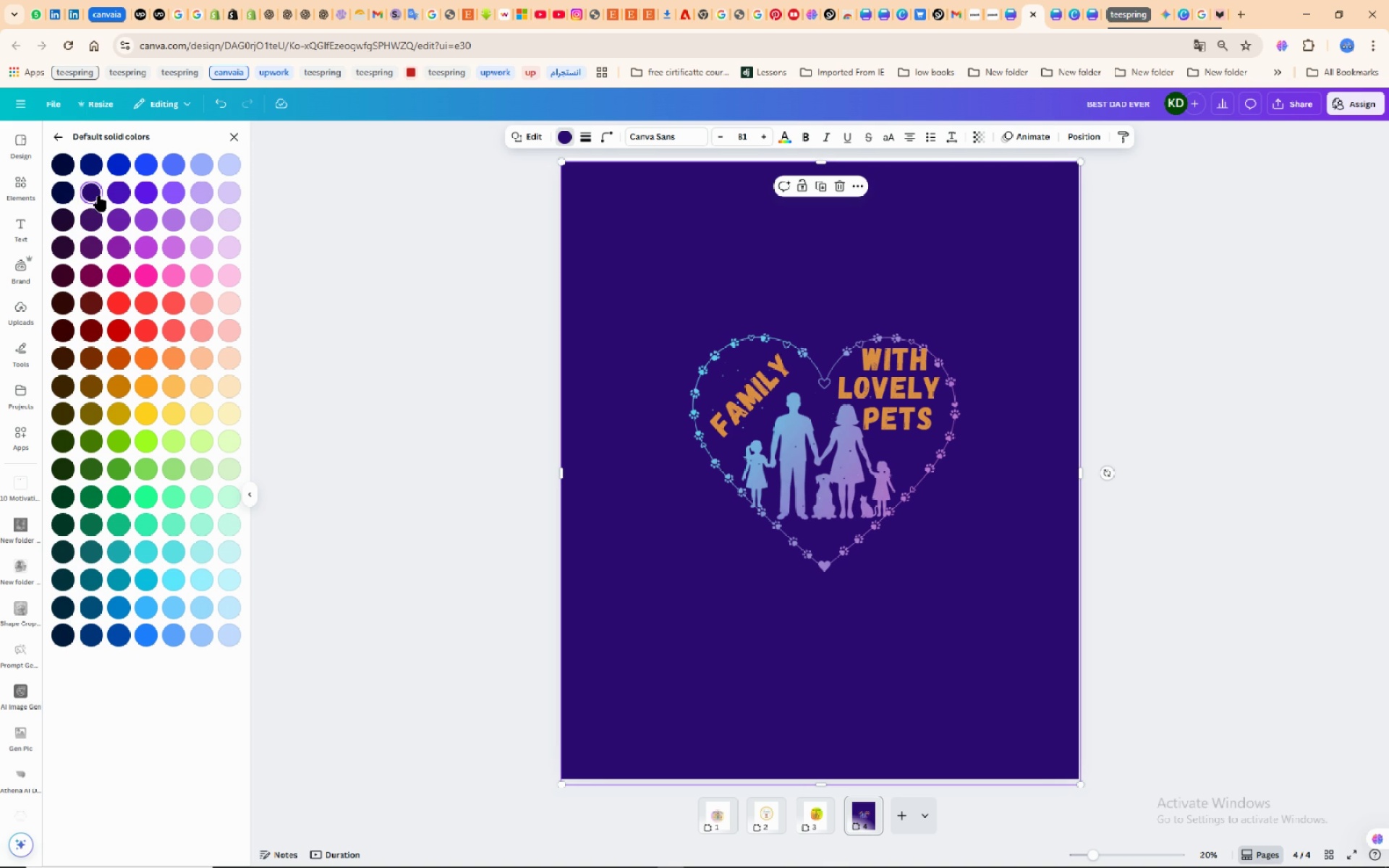 
wait(5.05)
 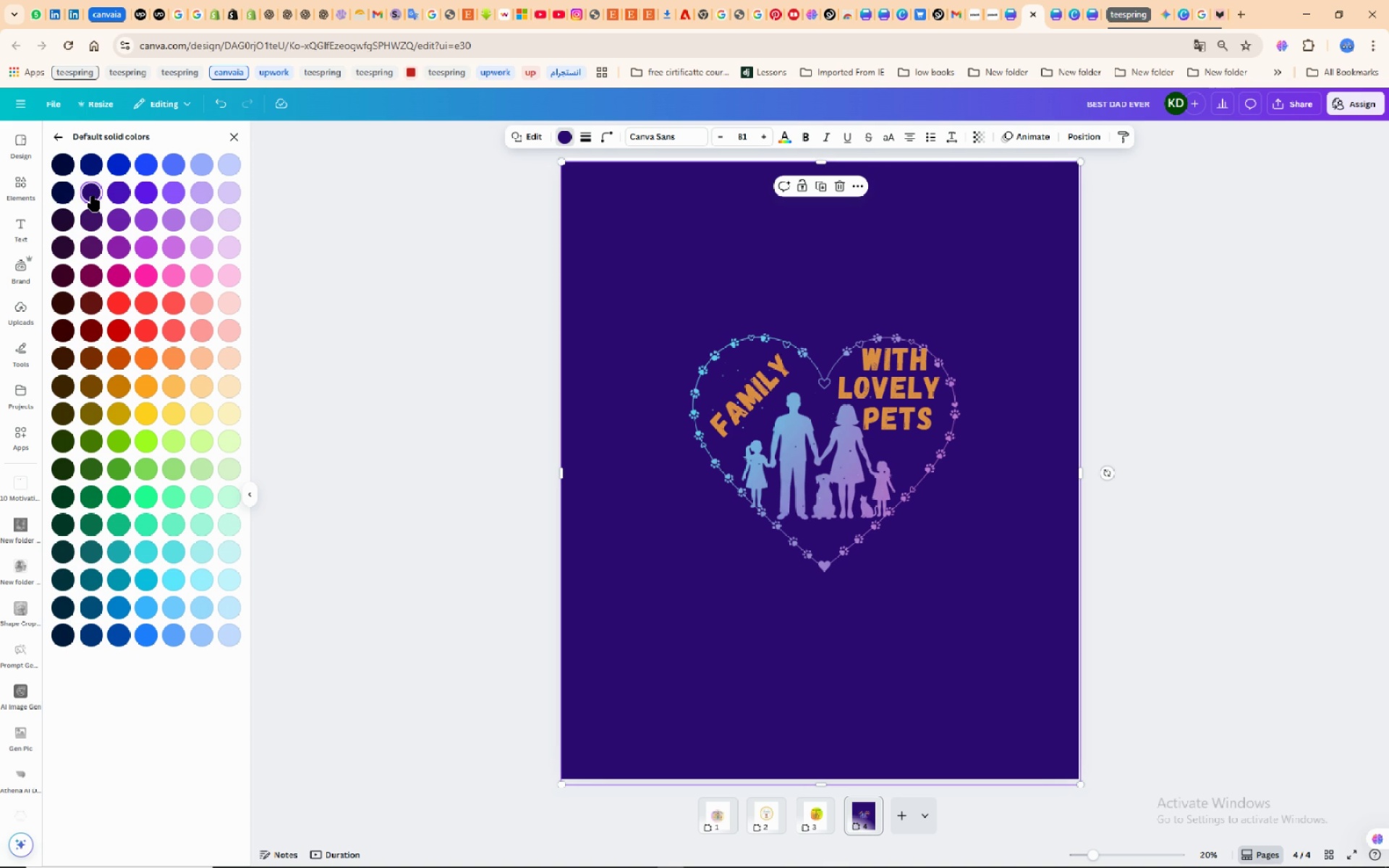 
left_click([117, 196])
 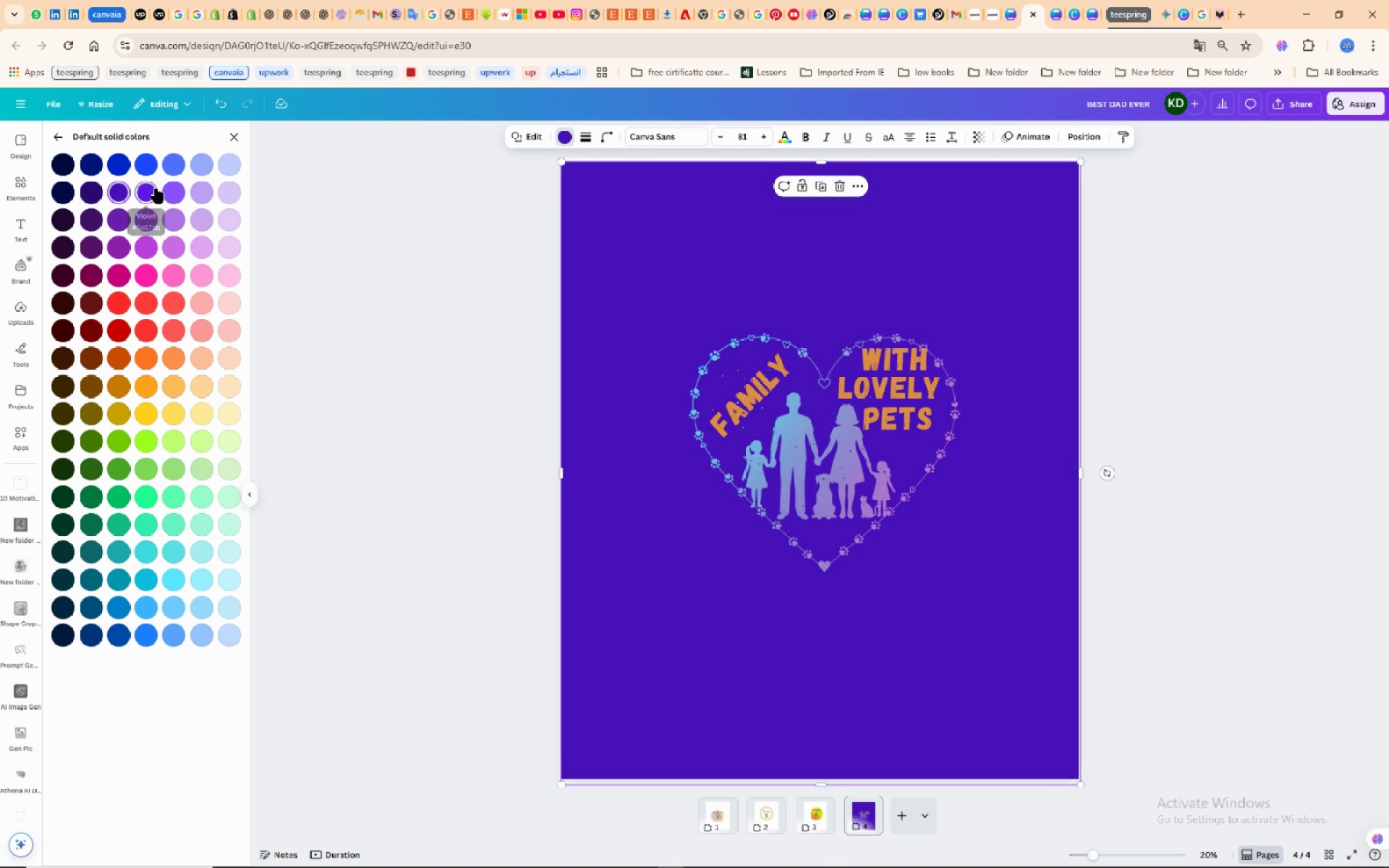 
left_click([157, 187])
 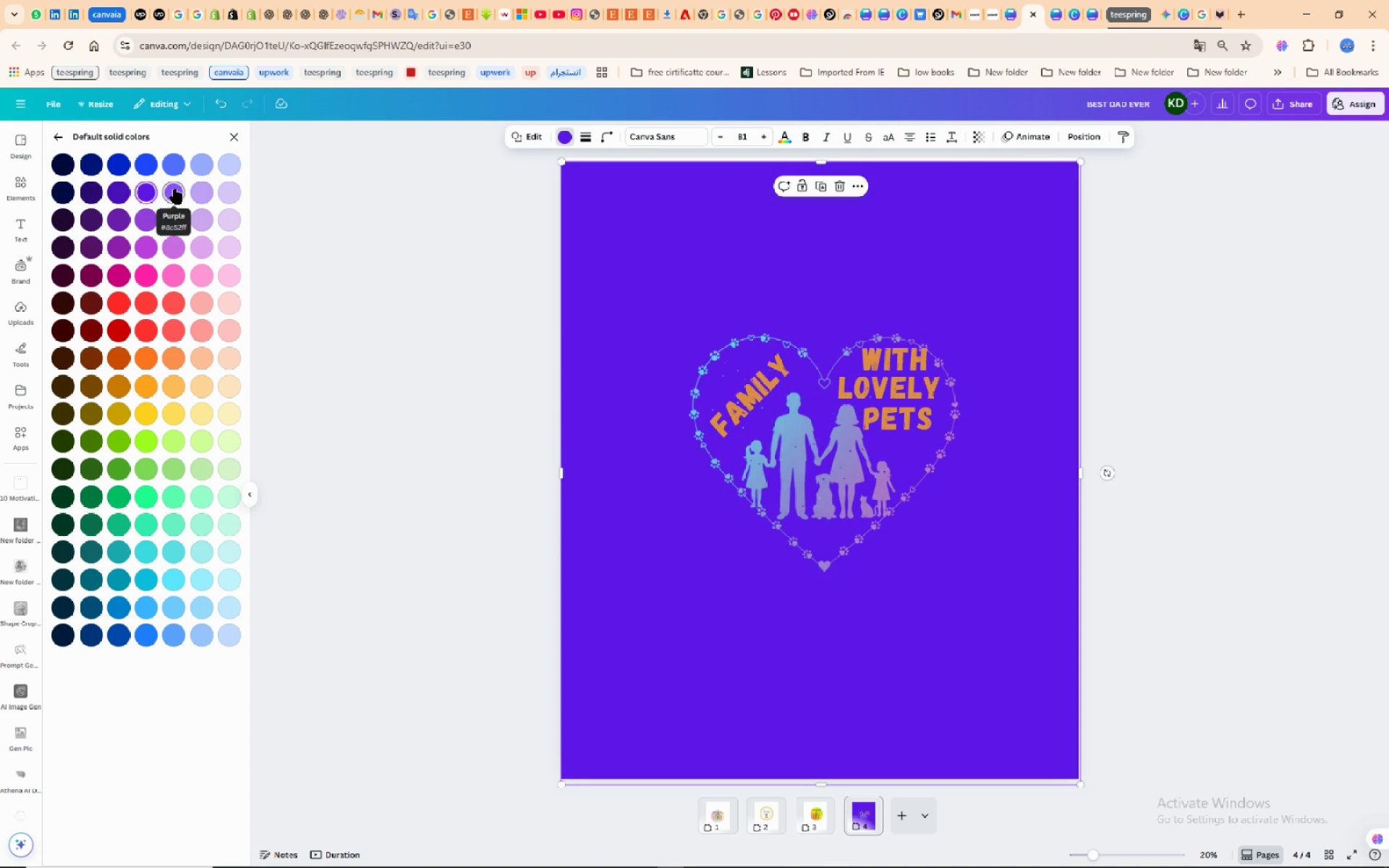 
left_click([175, 189])
 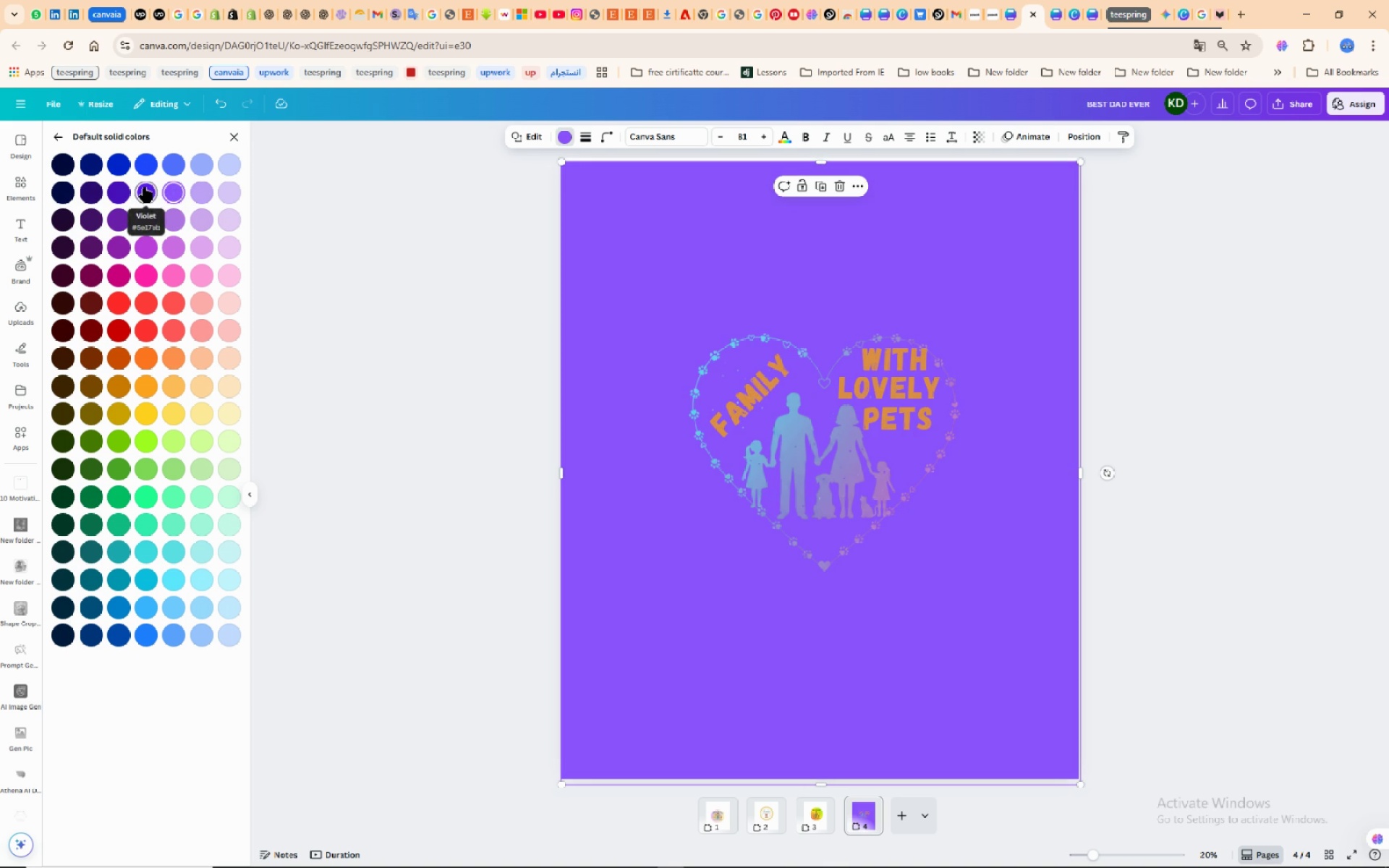 
left_click([145, 187])
 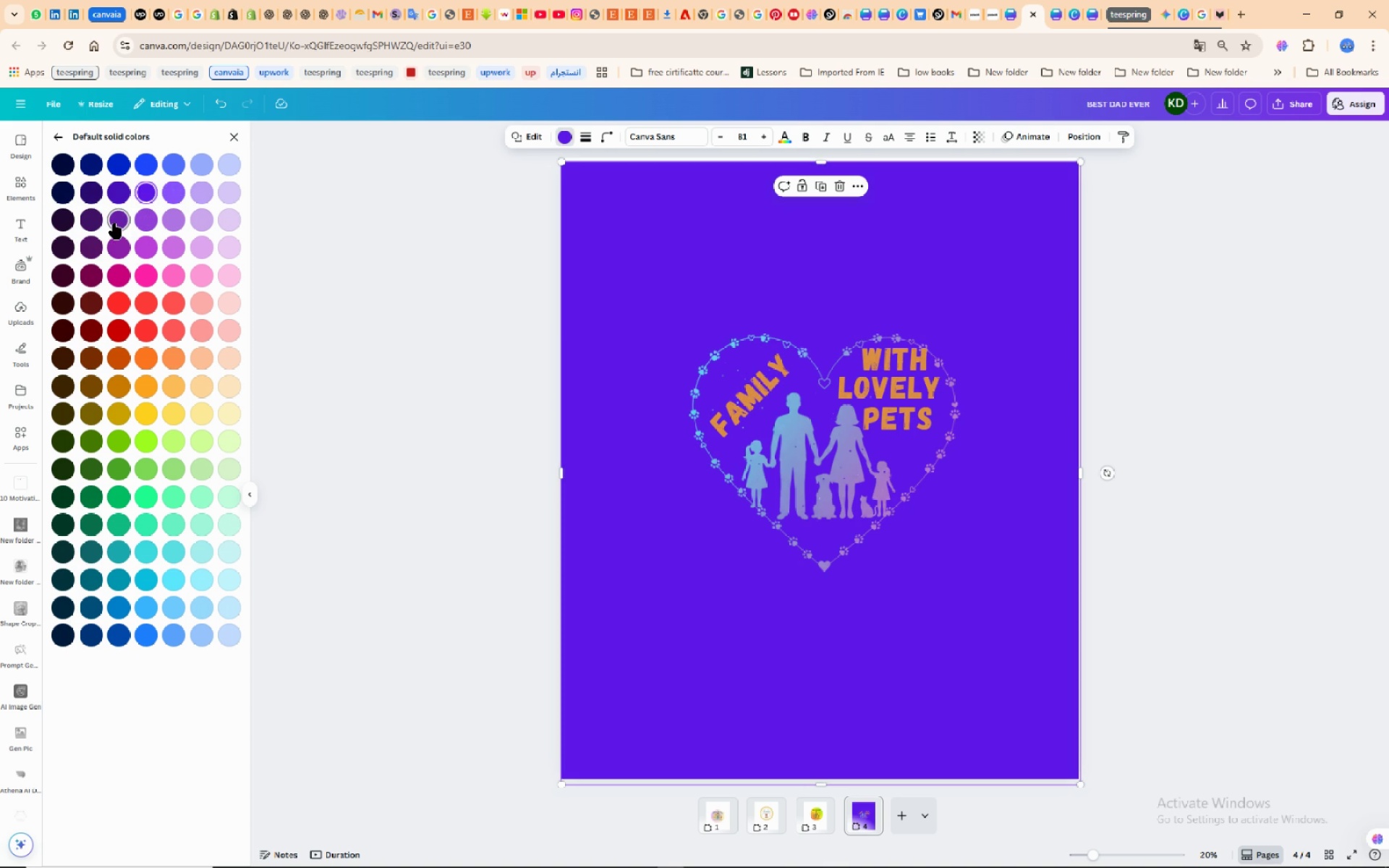 
left_click([115, 224])
 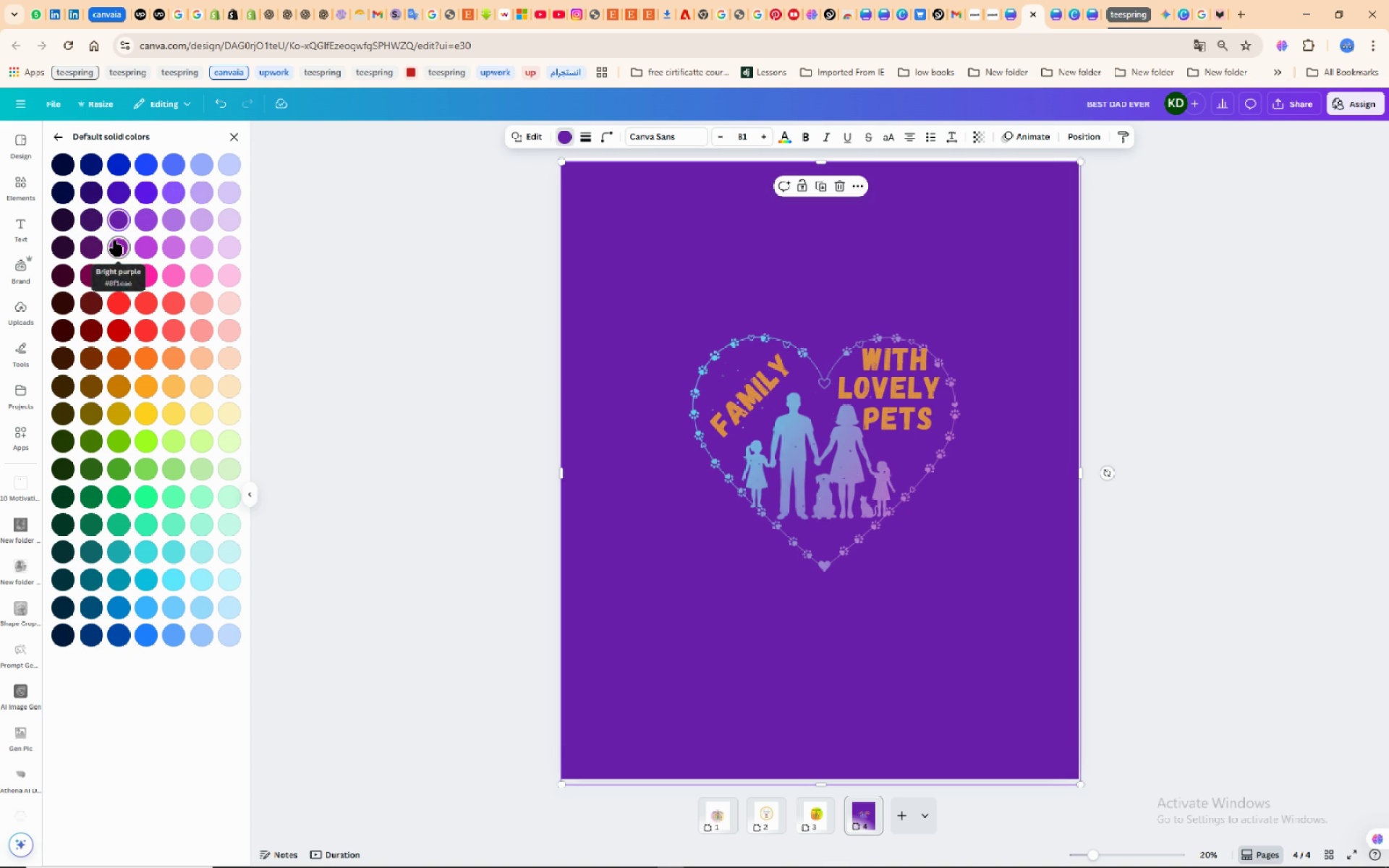 
left_click([116, 242])
 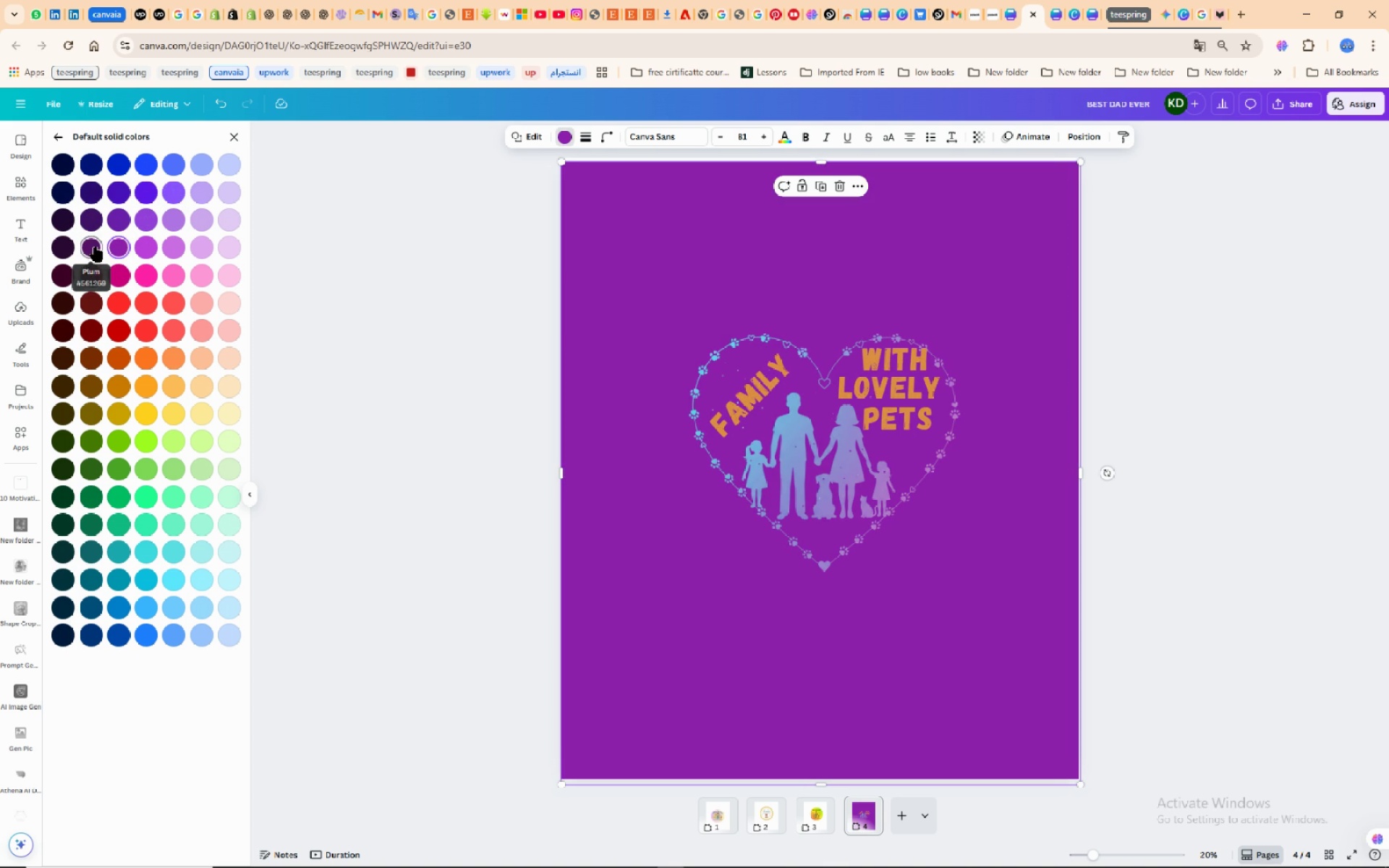 
left_click([95, 247])
 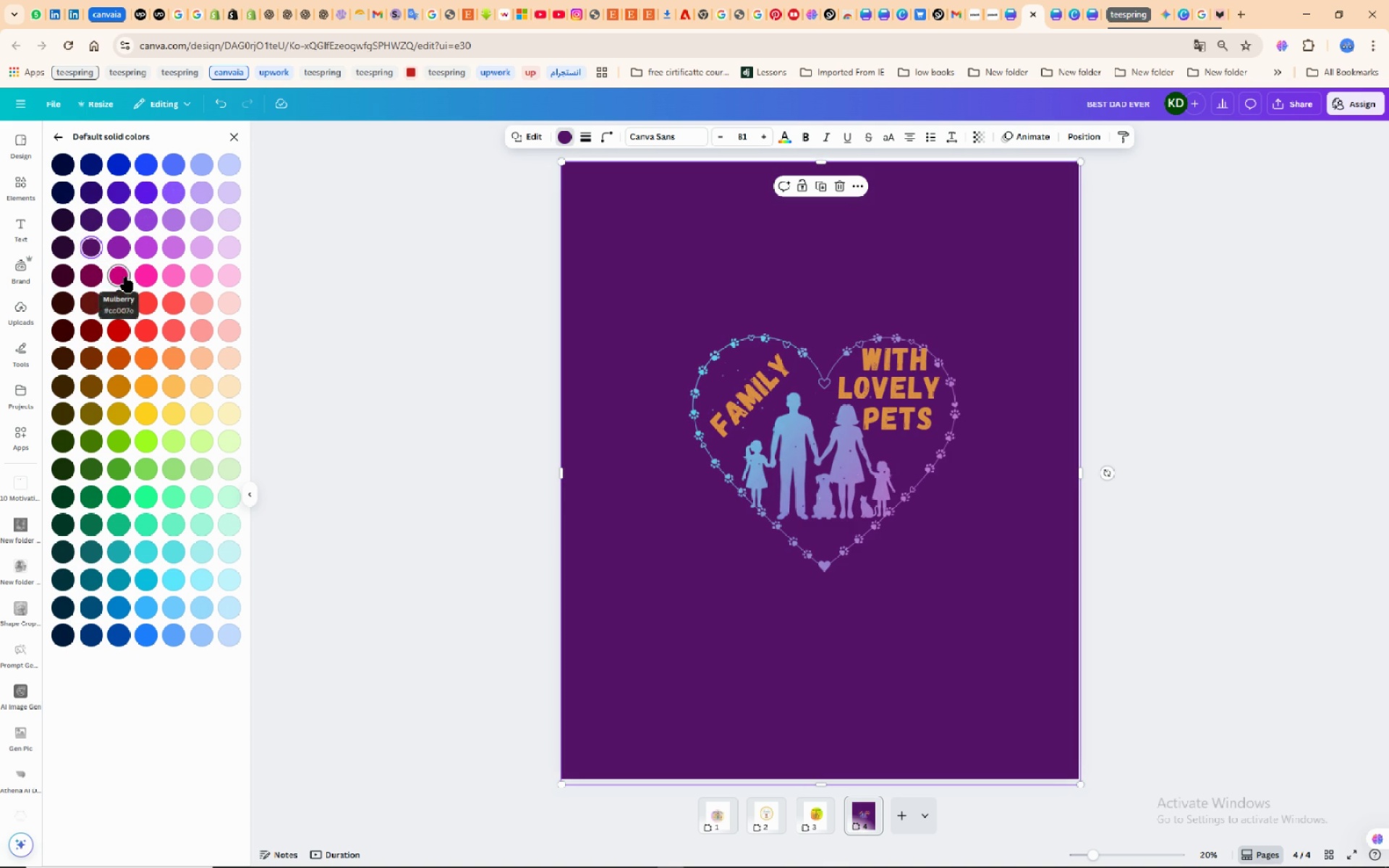 
left_click([126, 277])
 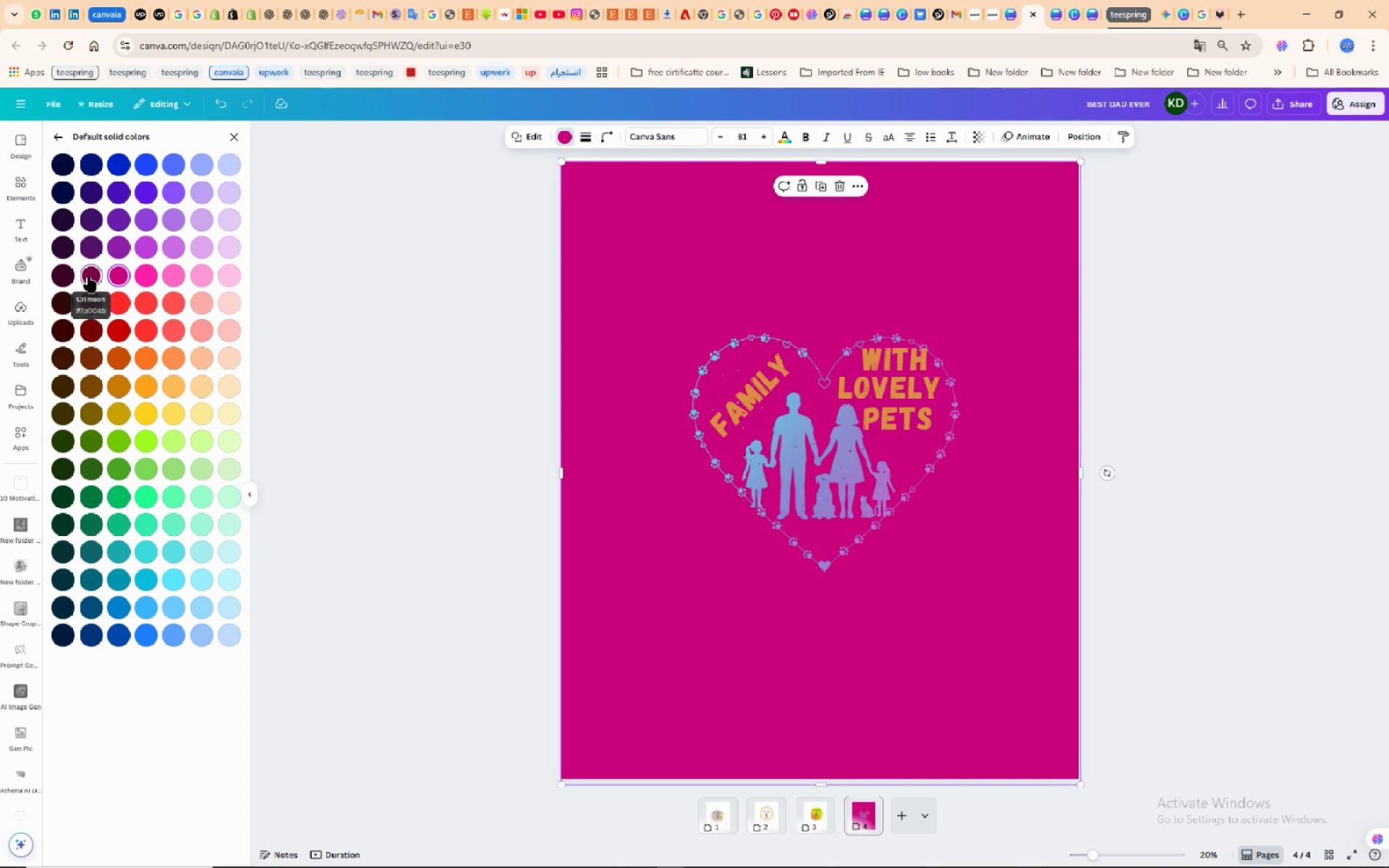 
left_click([89, 277])
 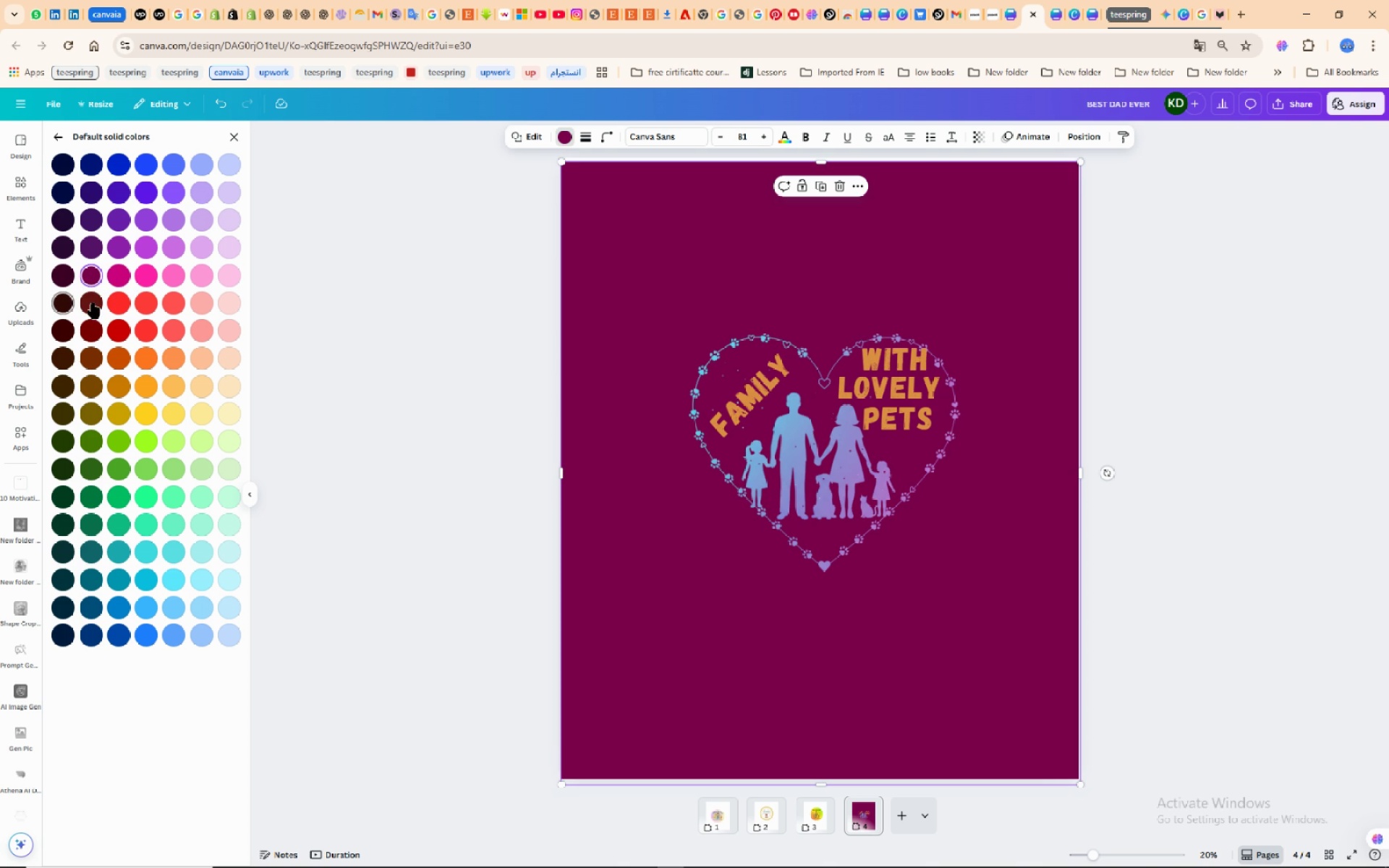 
left_click([98, 301])
 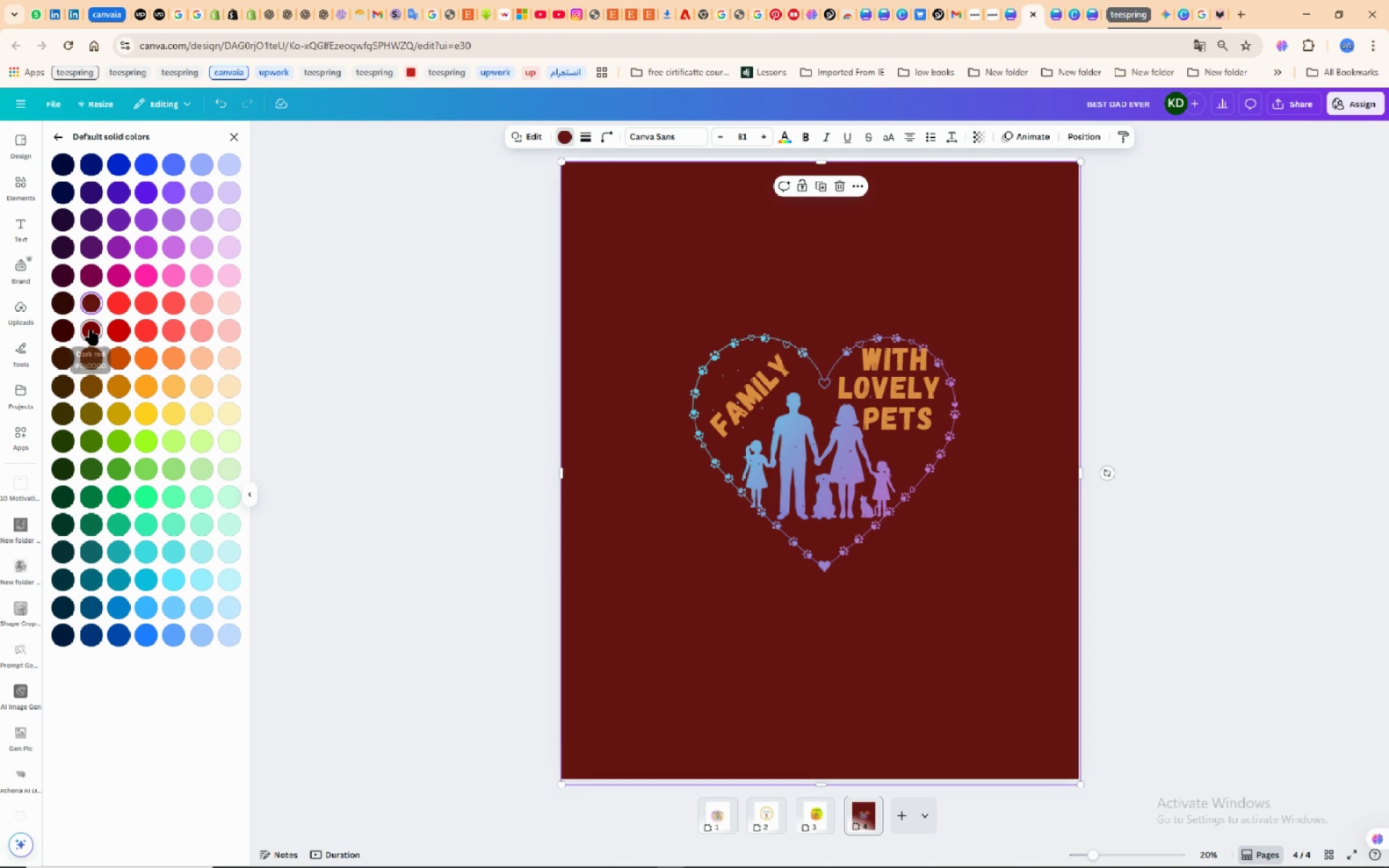 
left_click([91, 330])
 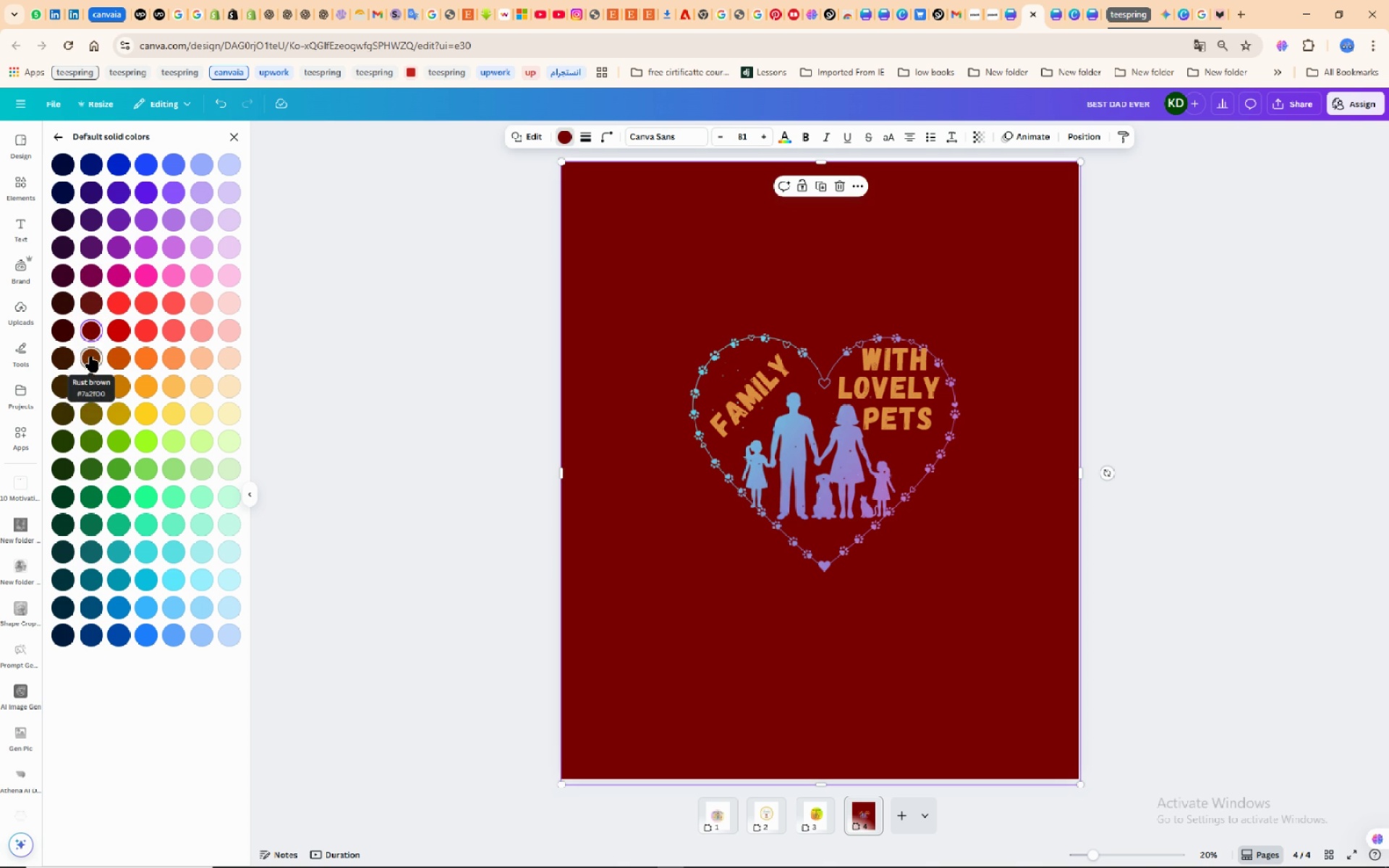 
left_click([91, 357])
 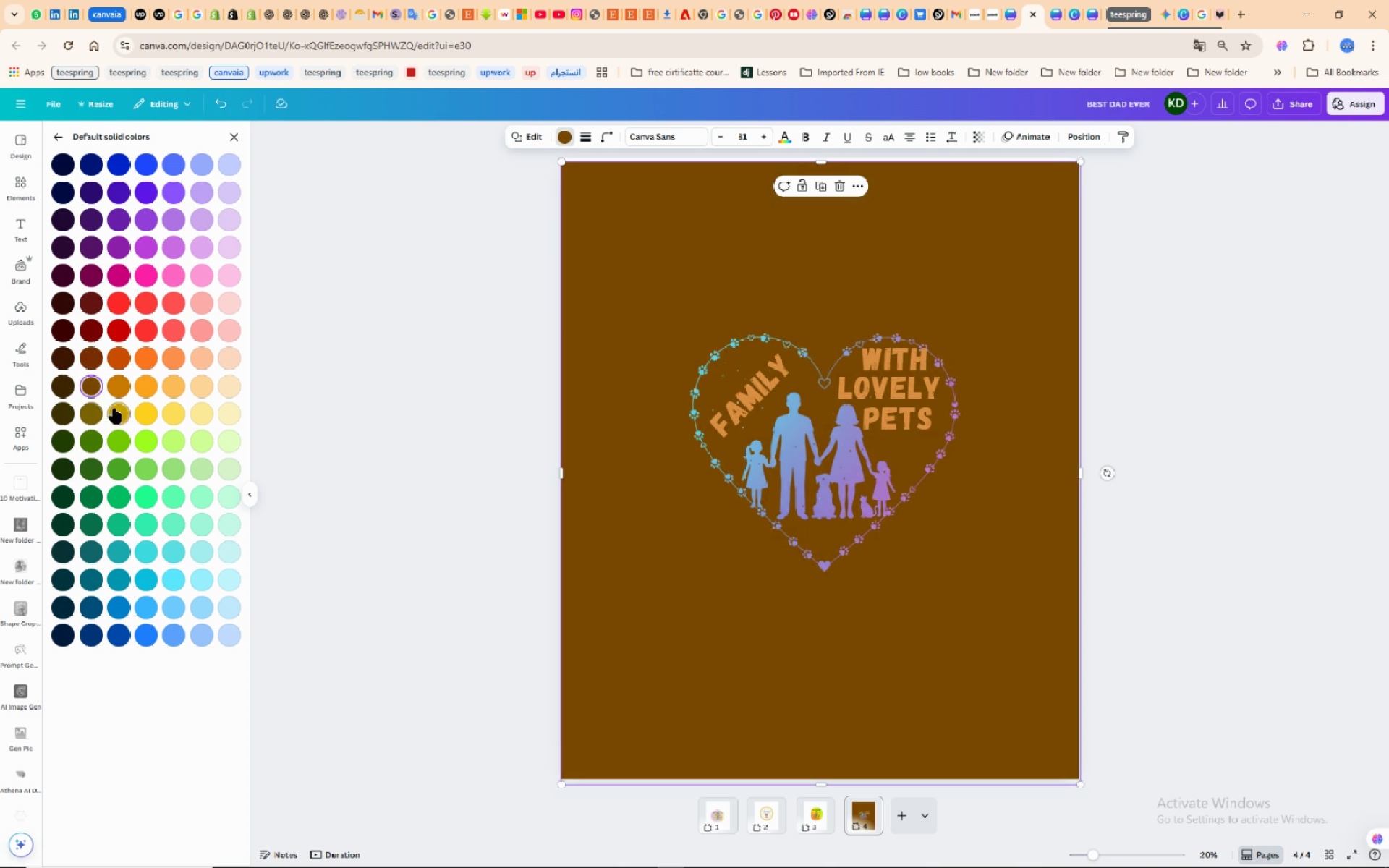 
left_click([150, 410])
 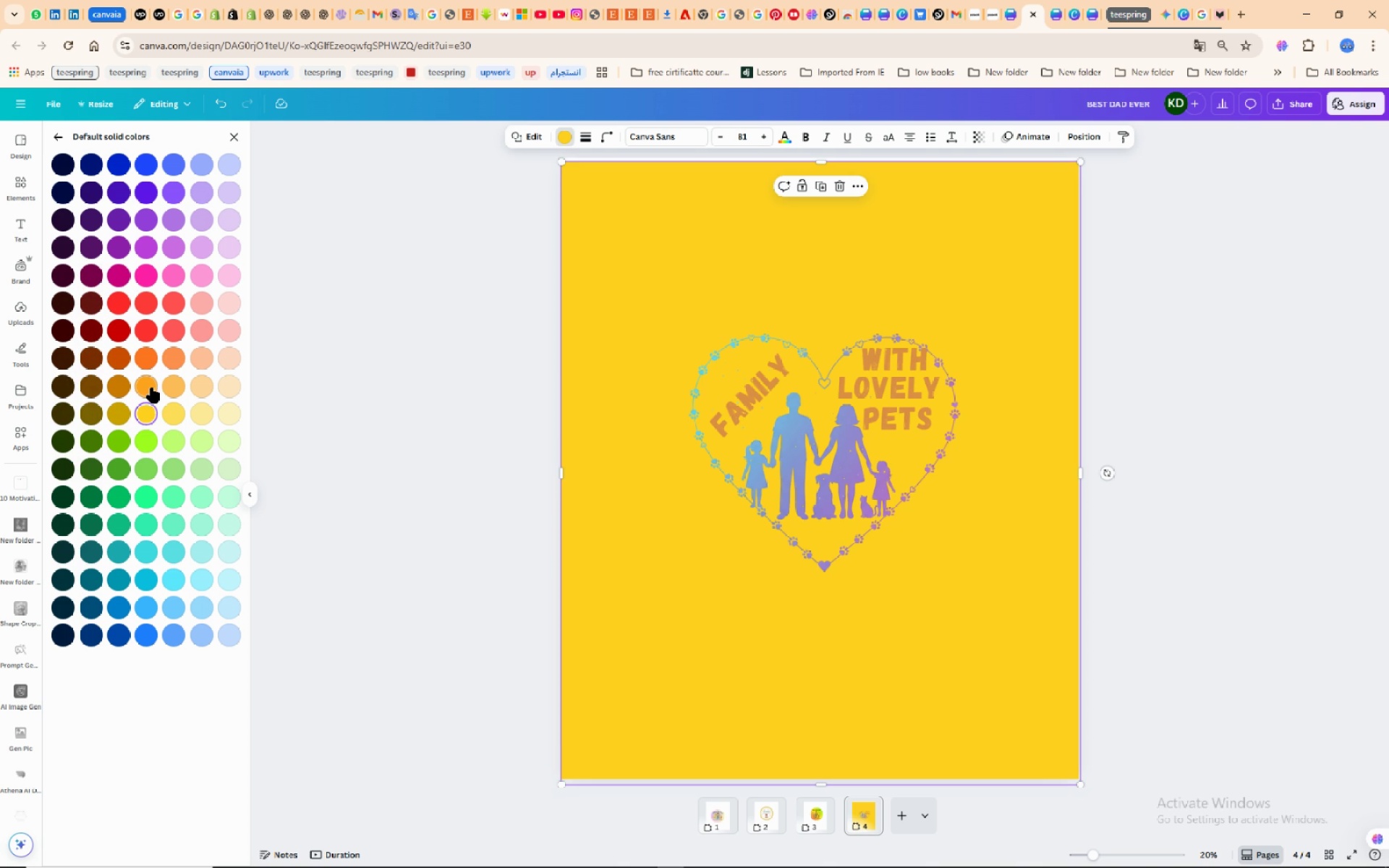 
left_click([152, 388])
 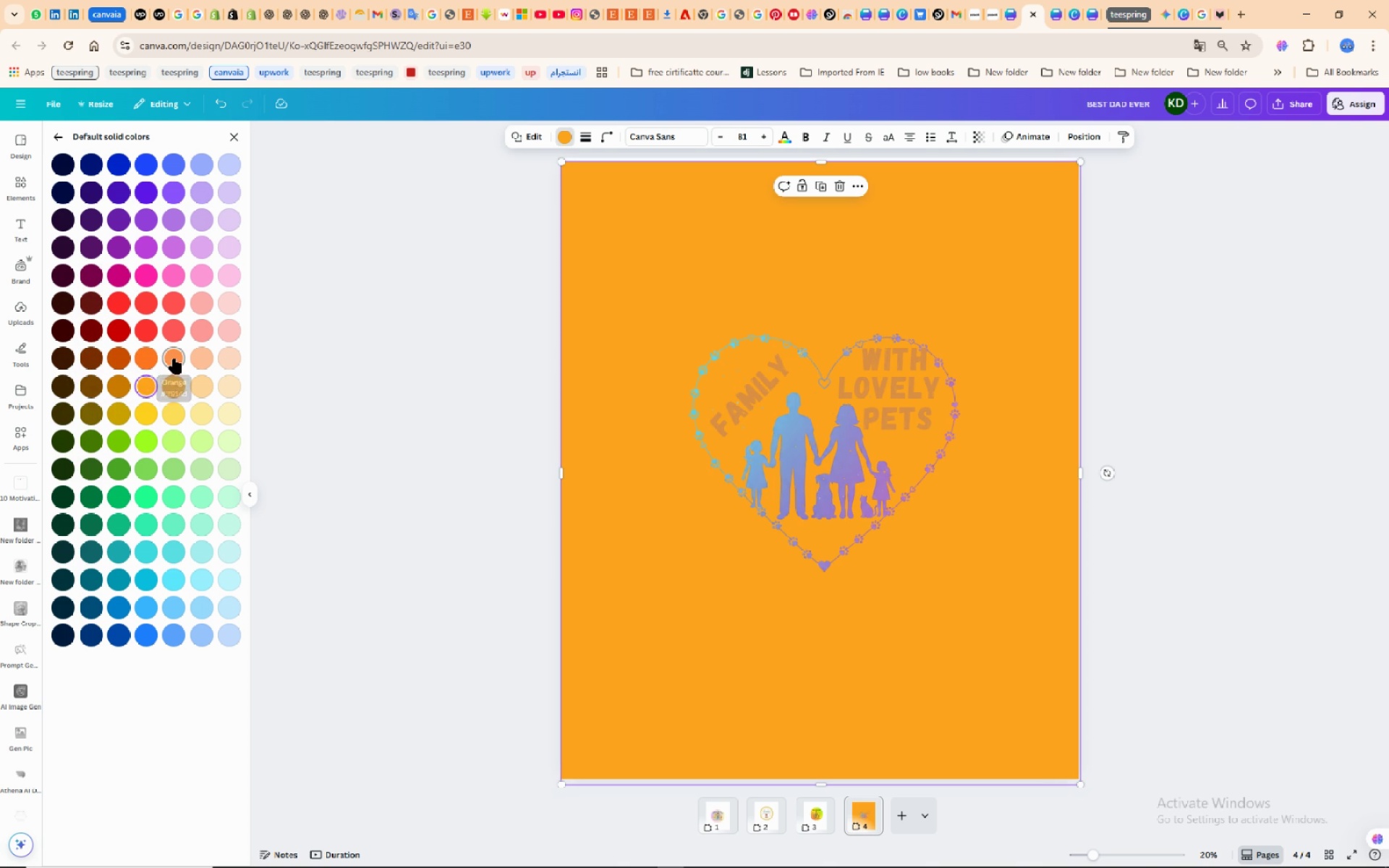 
left_click([174, 359])
 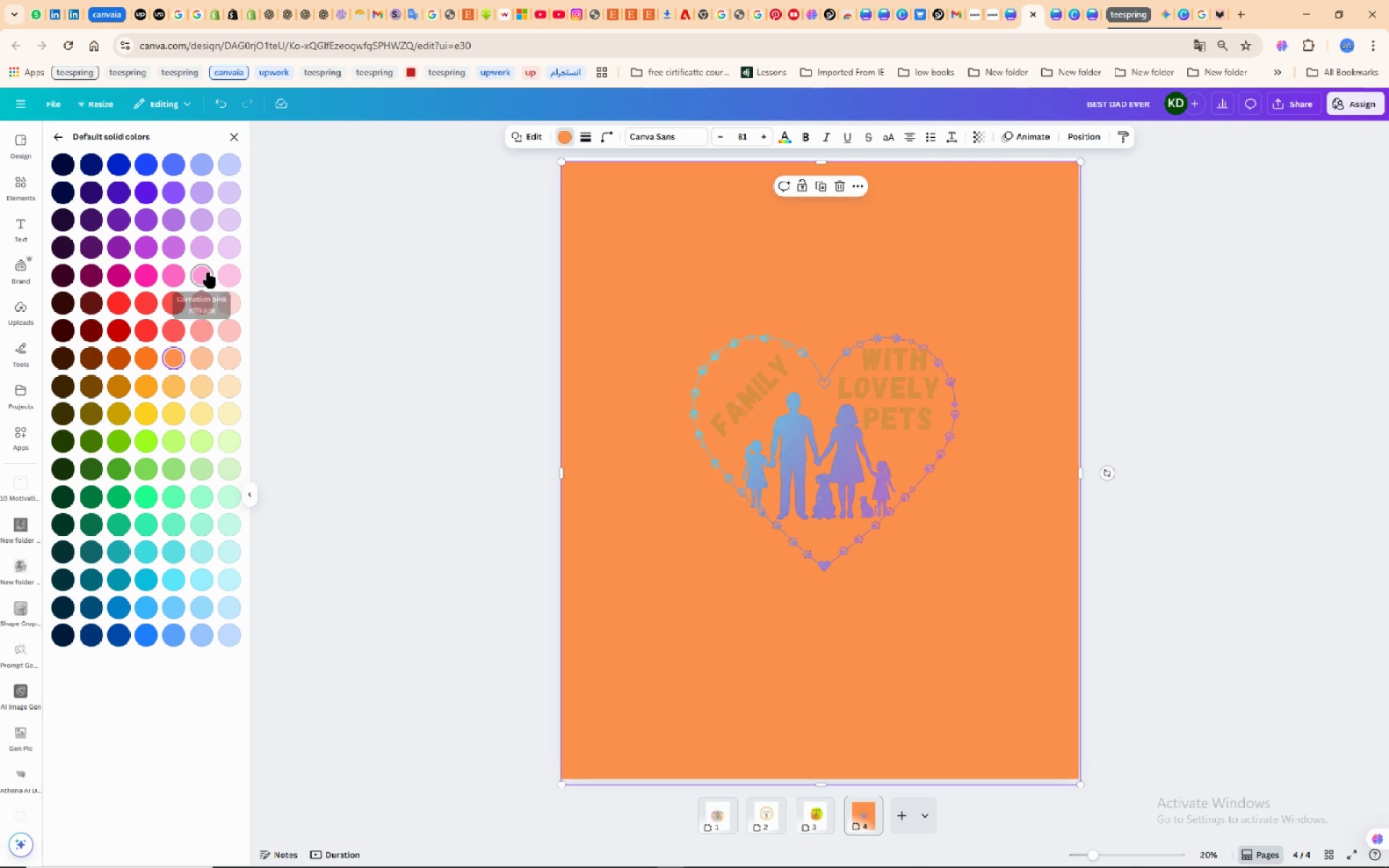 
left_click([208, 273])
 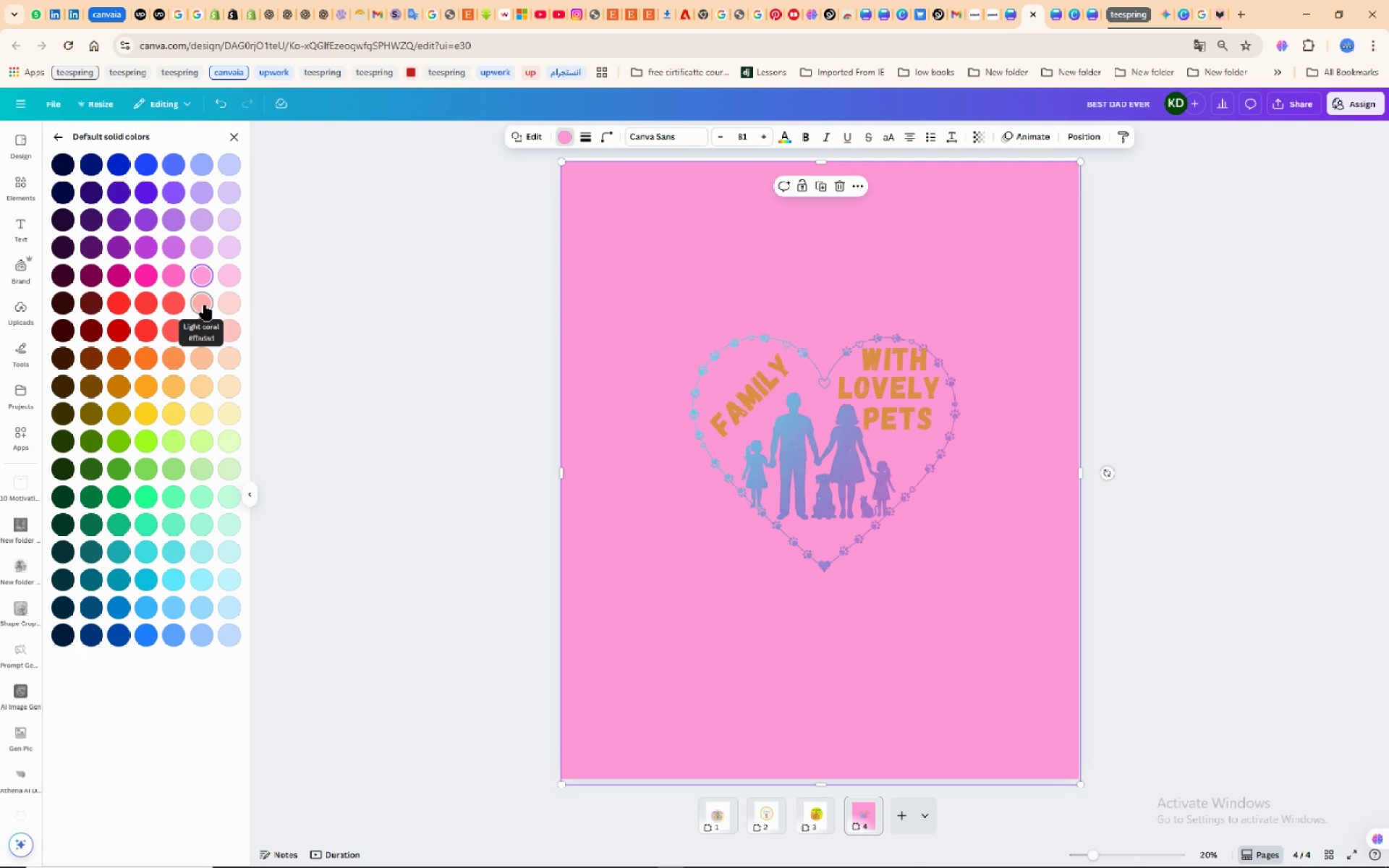 
left_click([205, 305])
 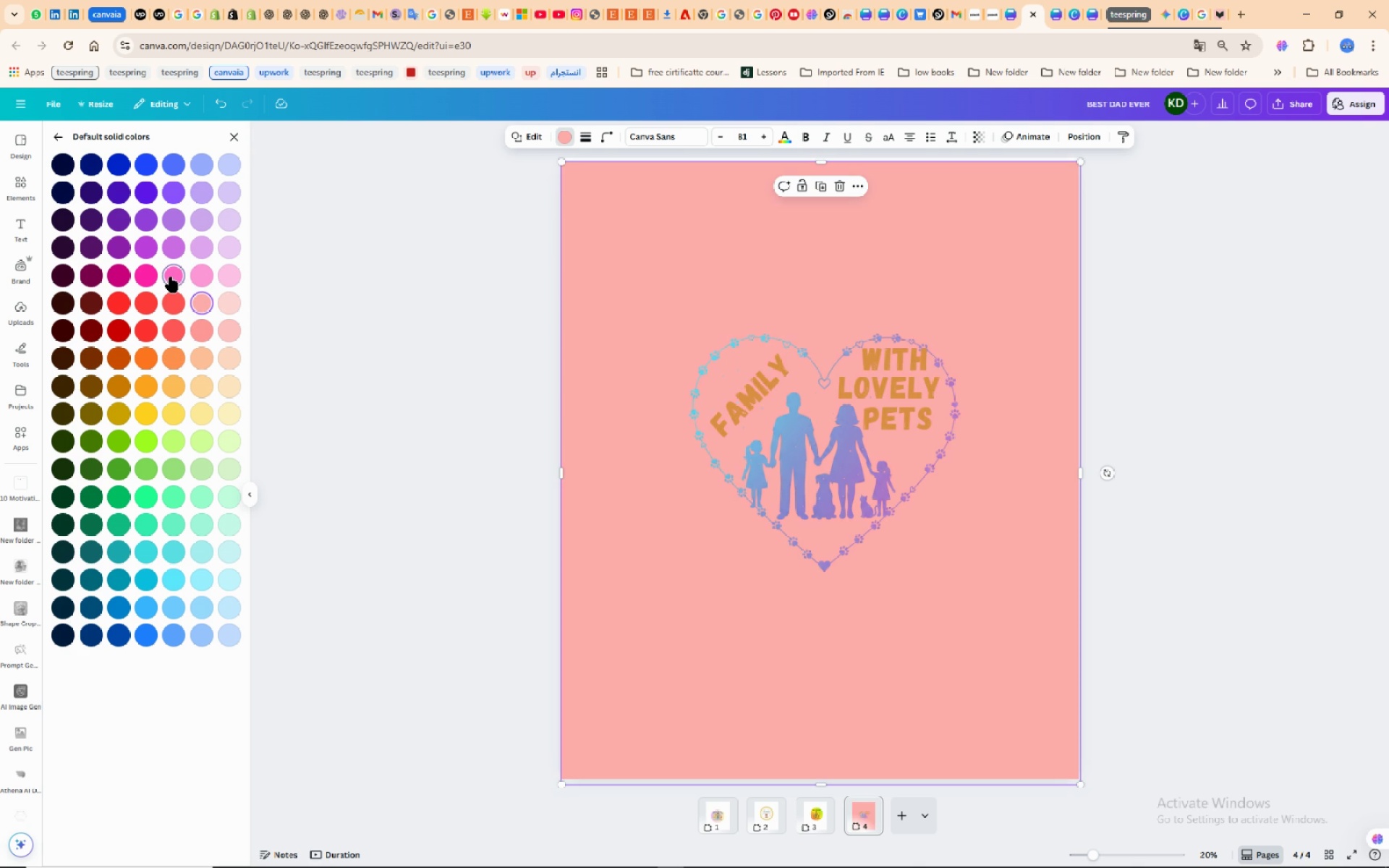 
left_click([171, 277])
 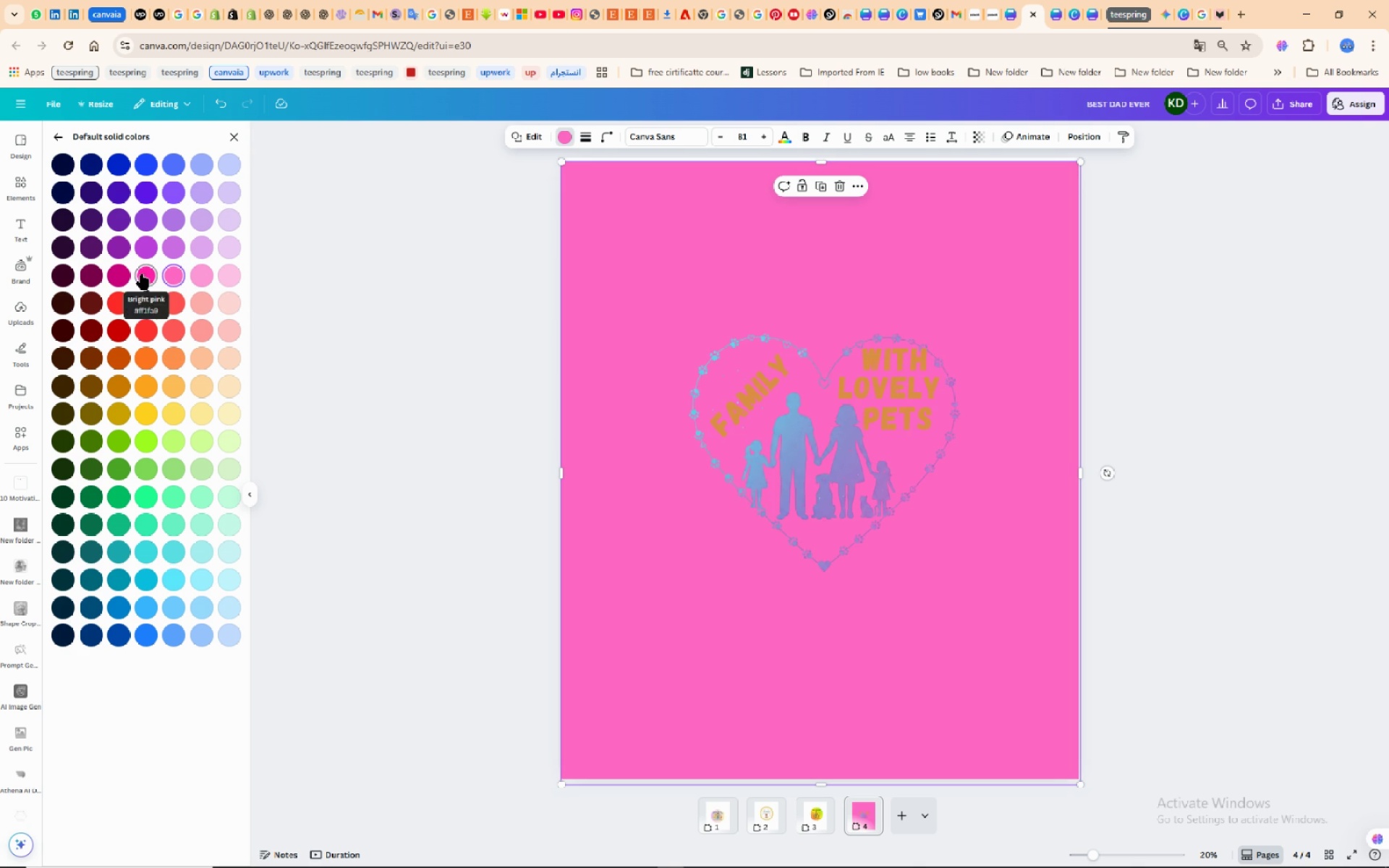 
left_click([142, 274])
 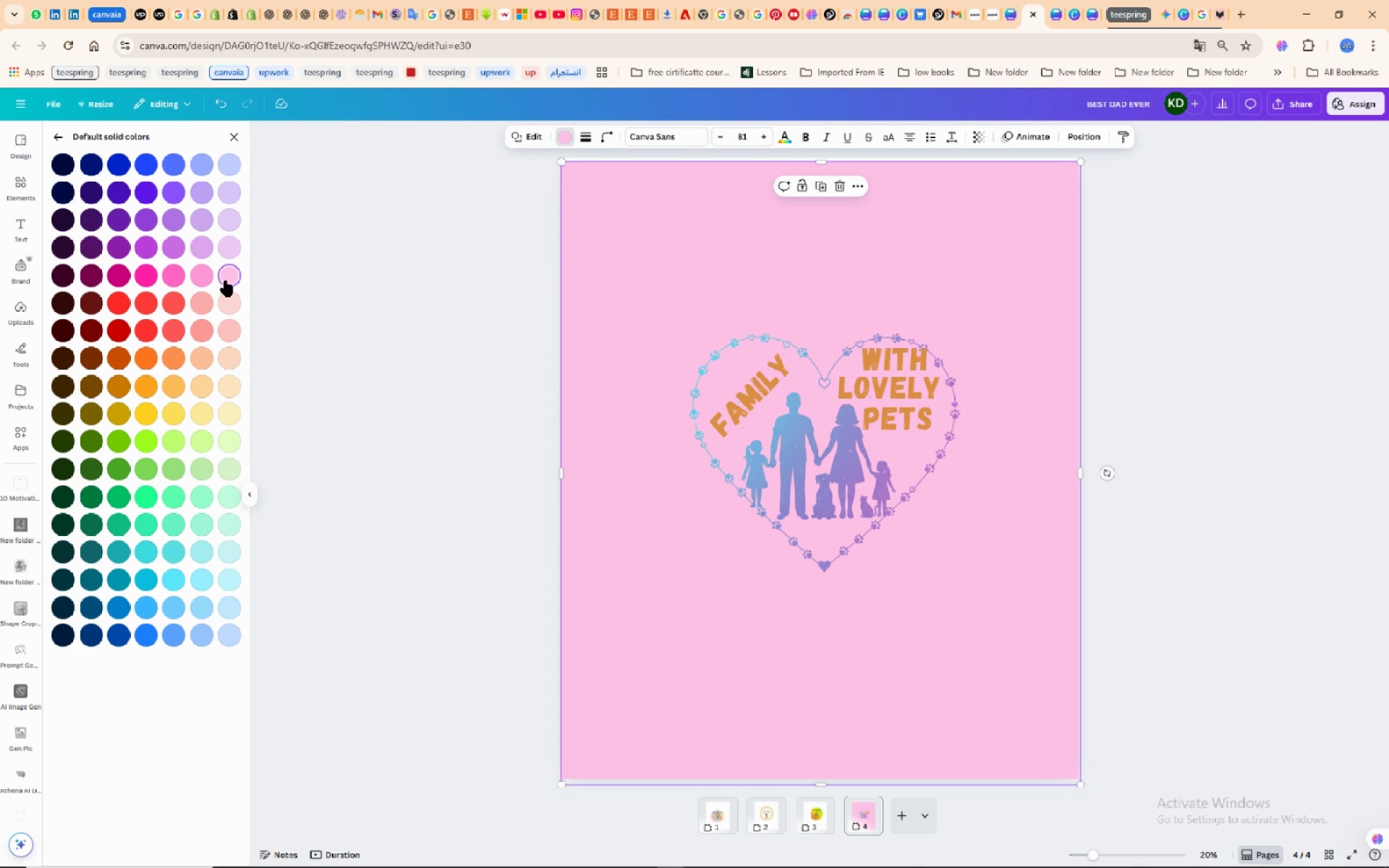 
wait(5.97)
 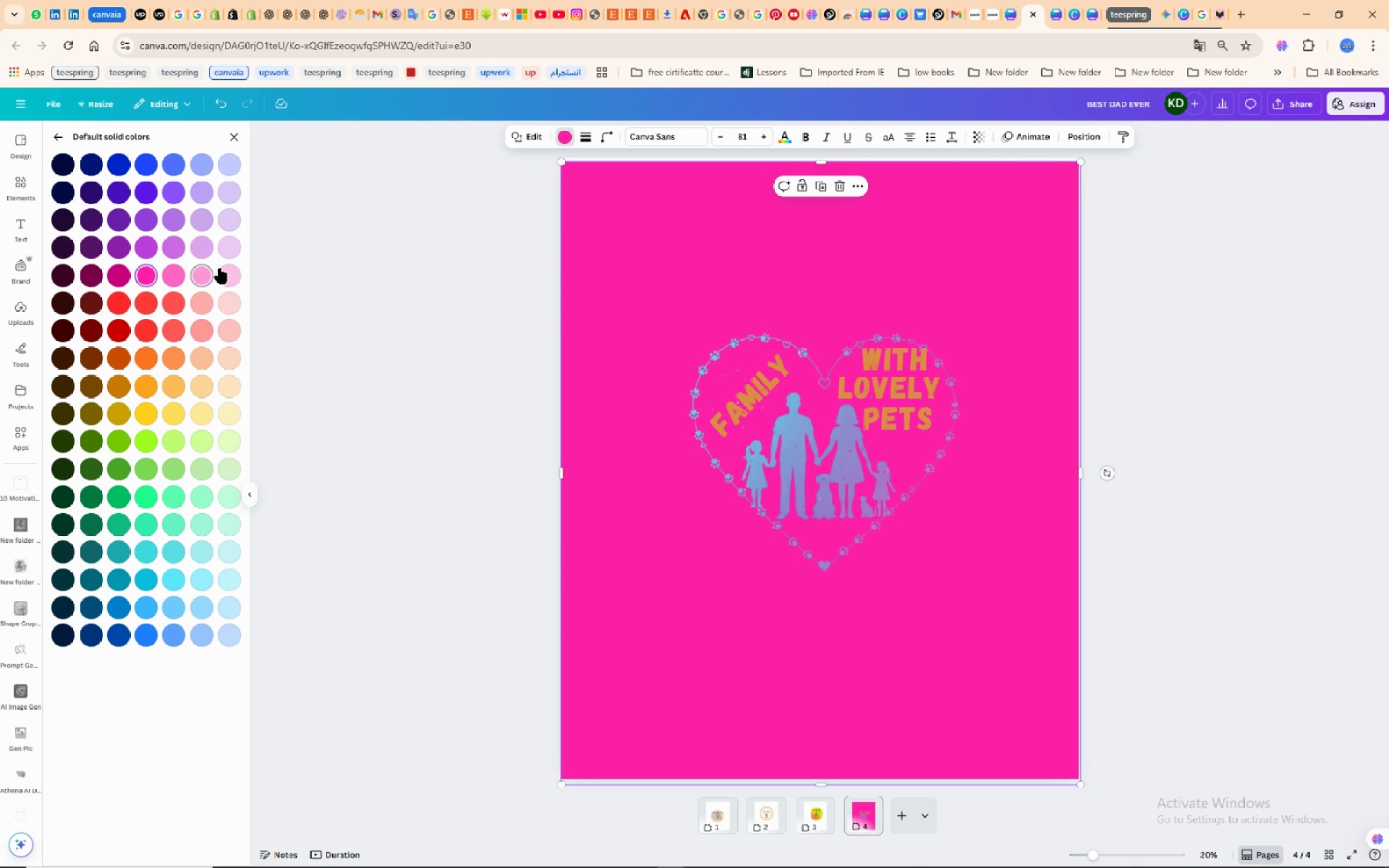 
left_click([229, 219])
 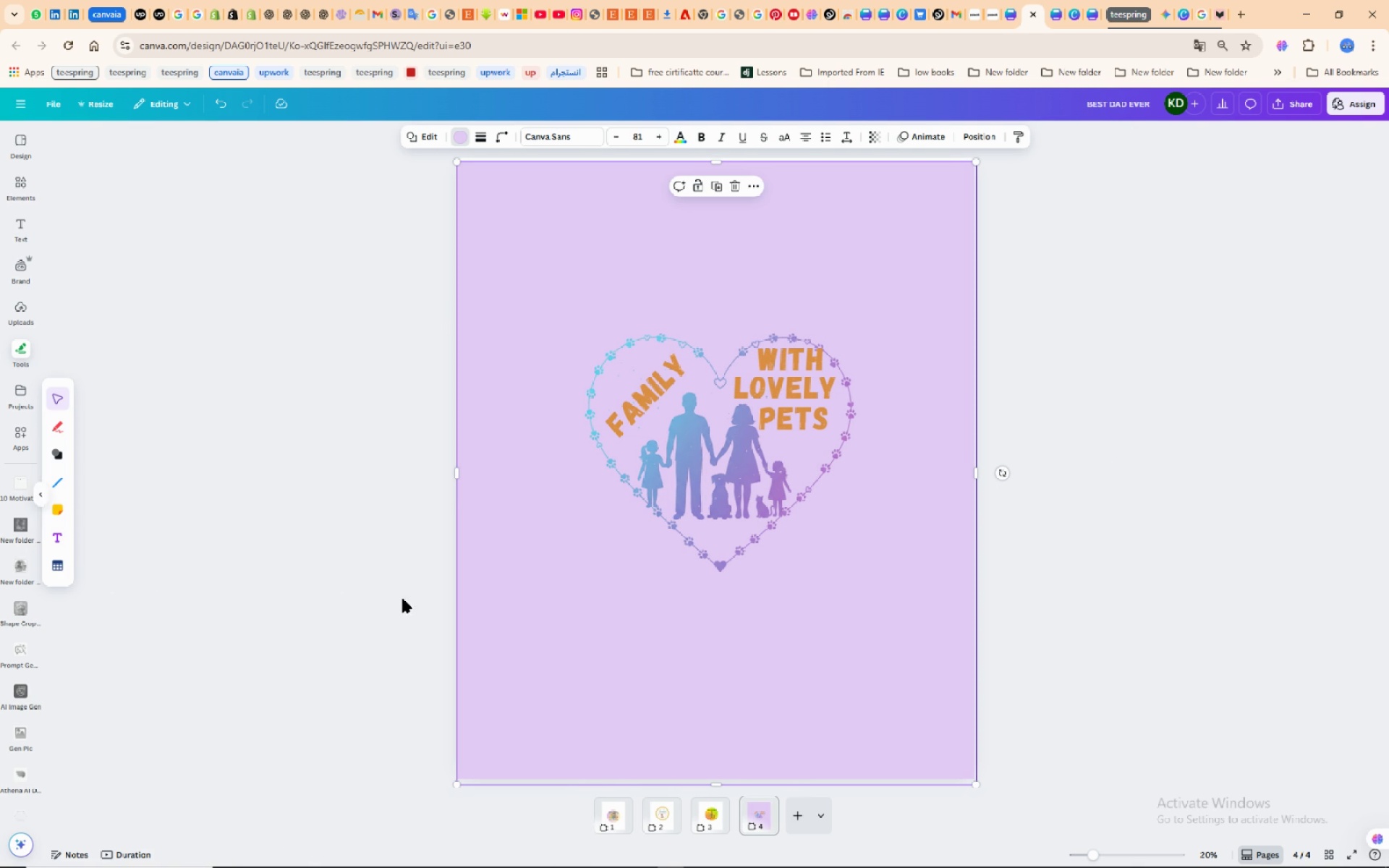 
left_click([403, 599])
 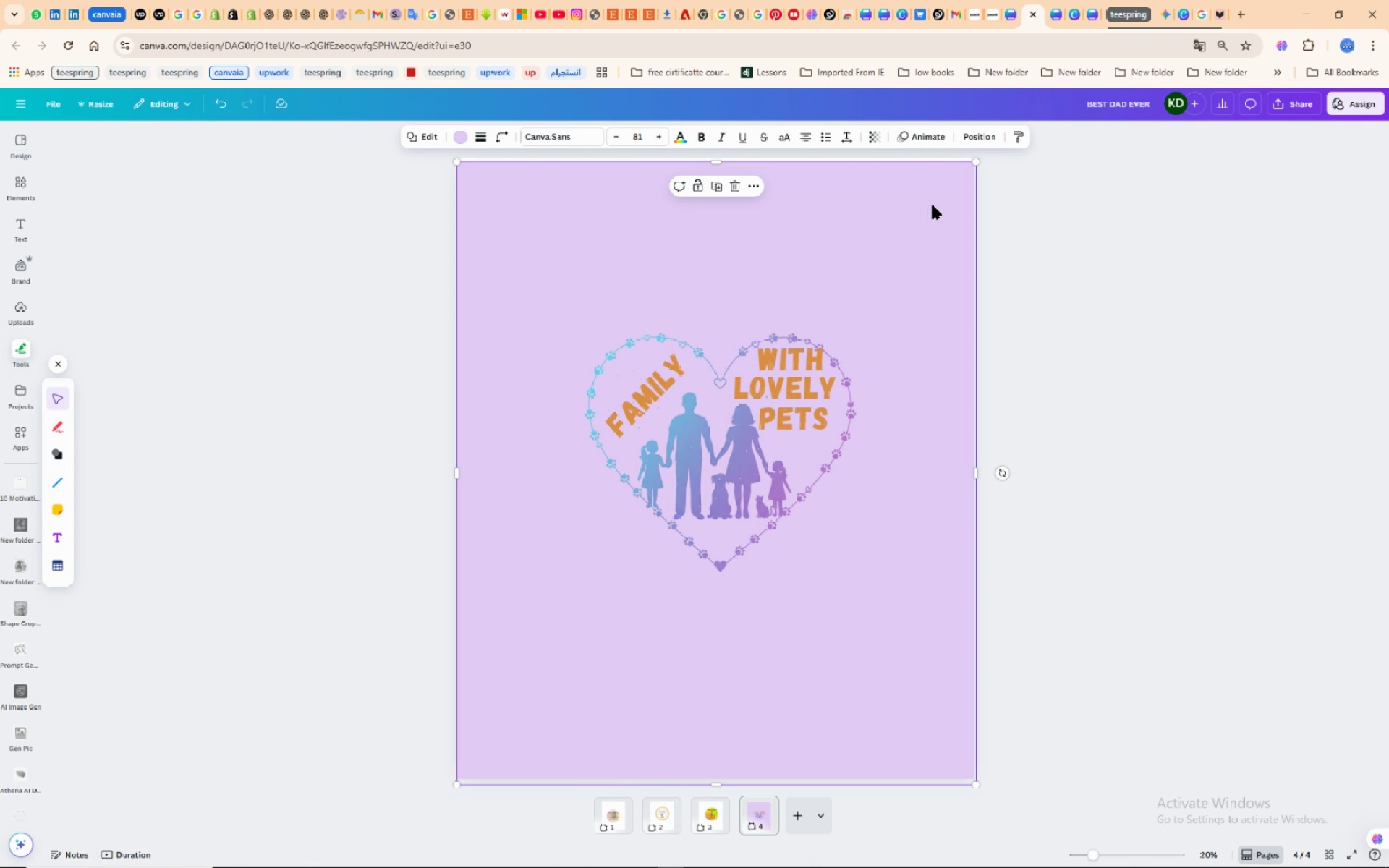 
left_click([933, 205])
 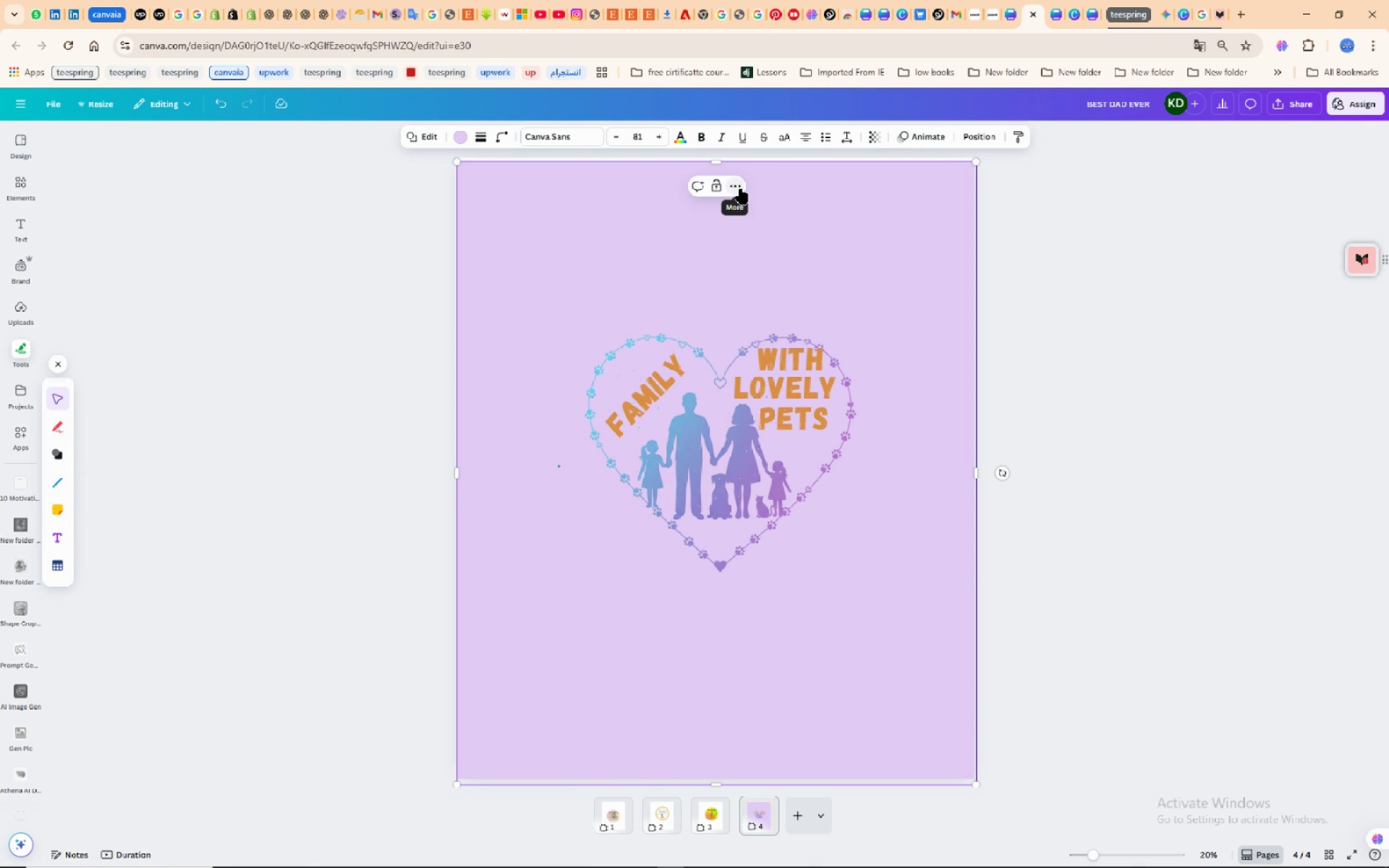 
key(Delete)
 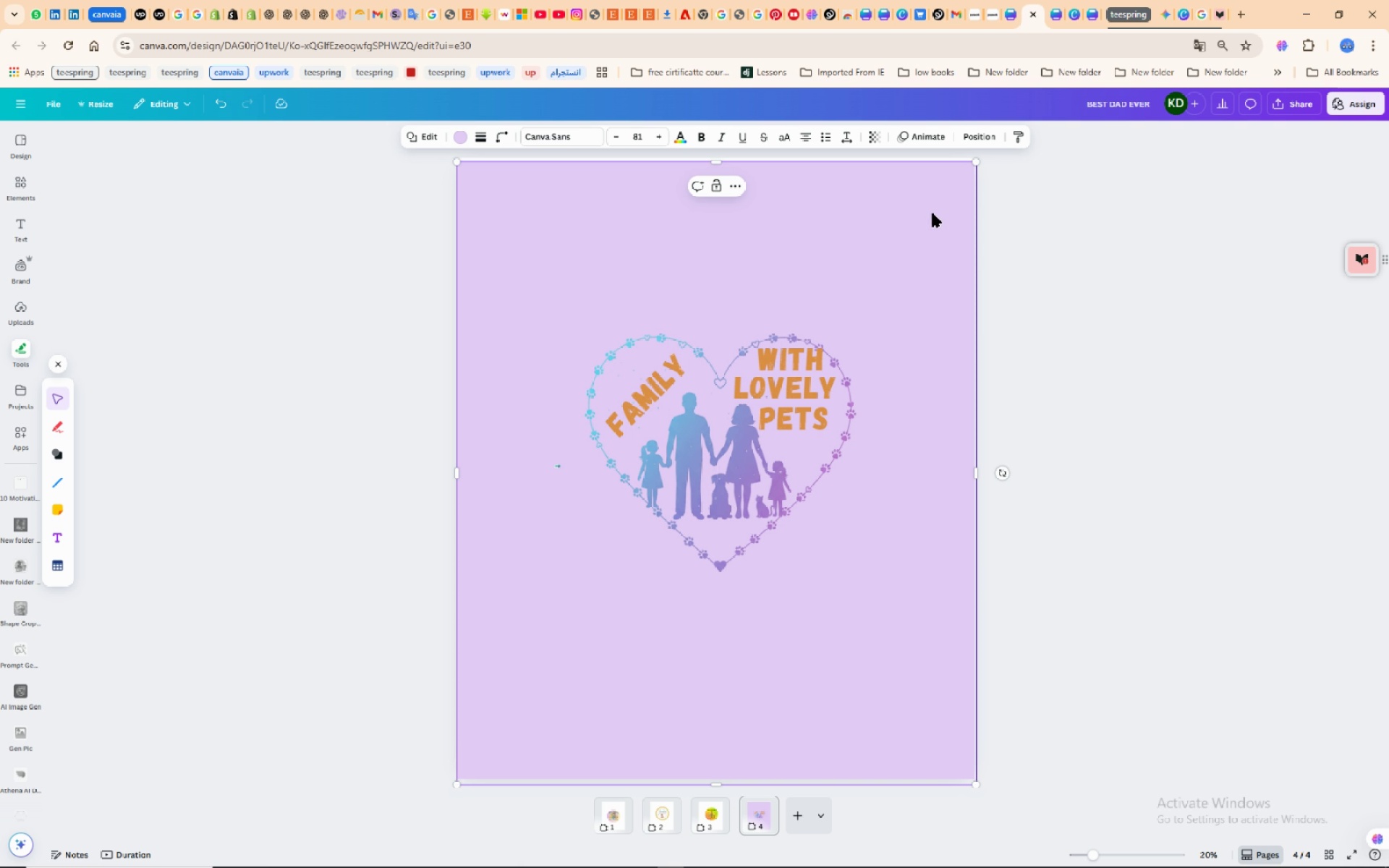 
left_click([932, 216])
 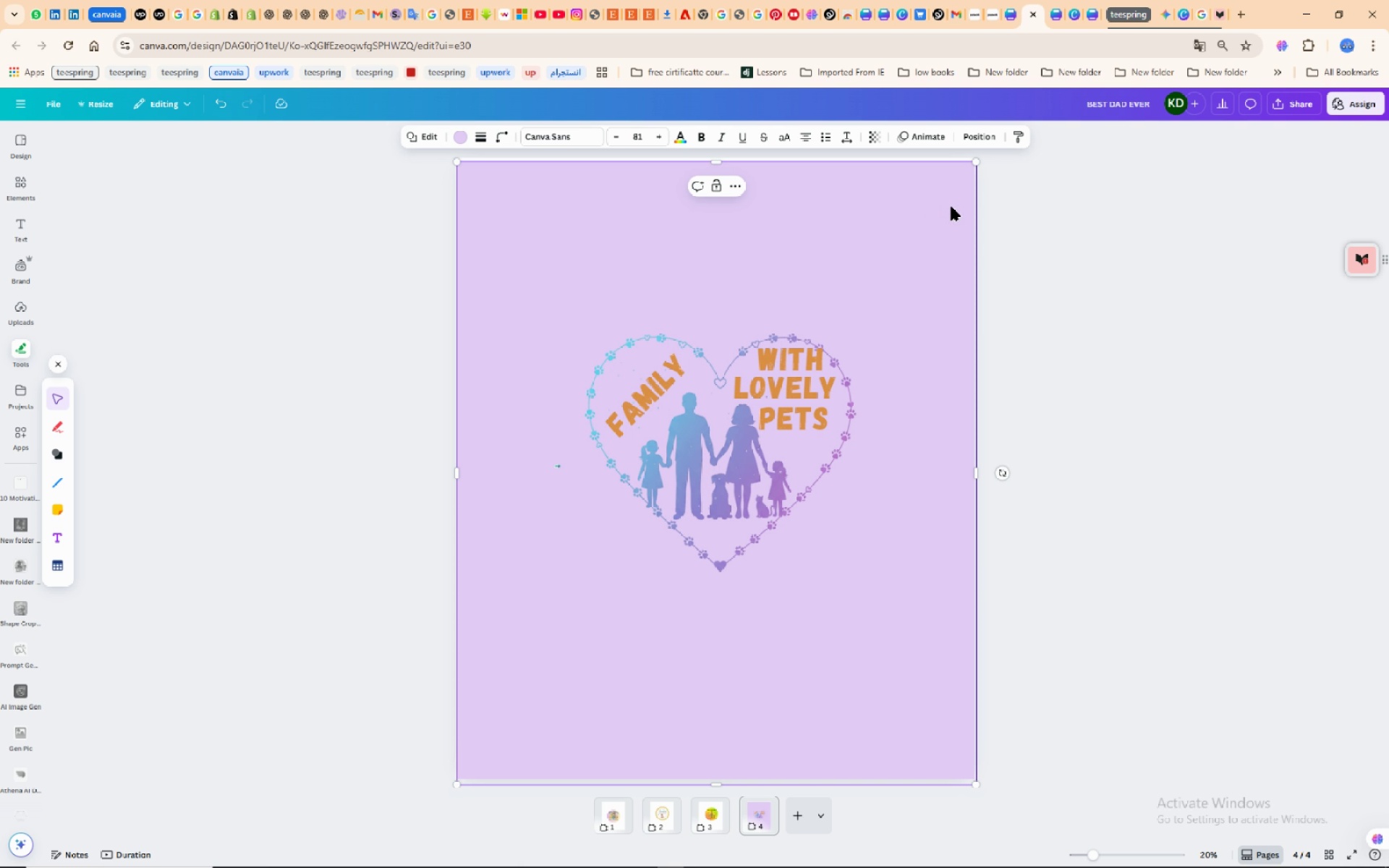 
key(Delete)
 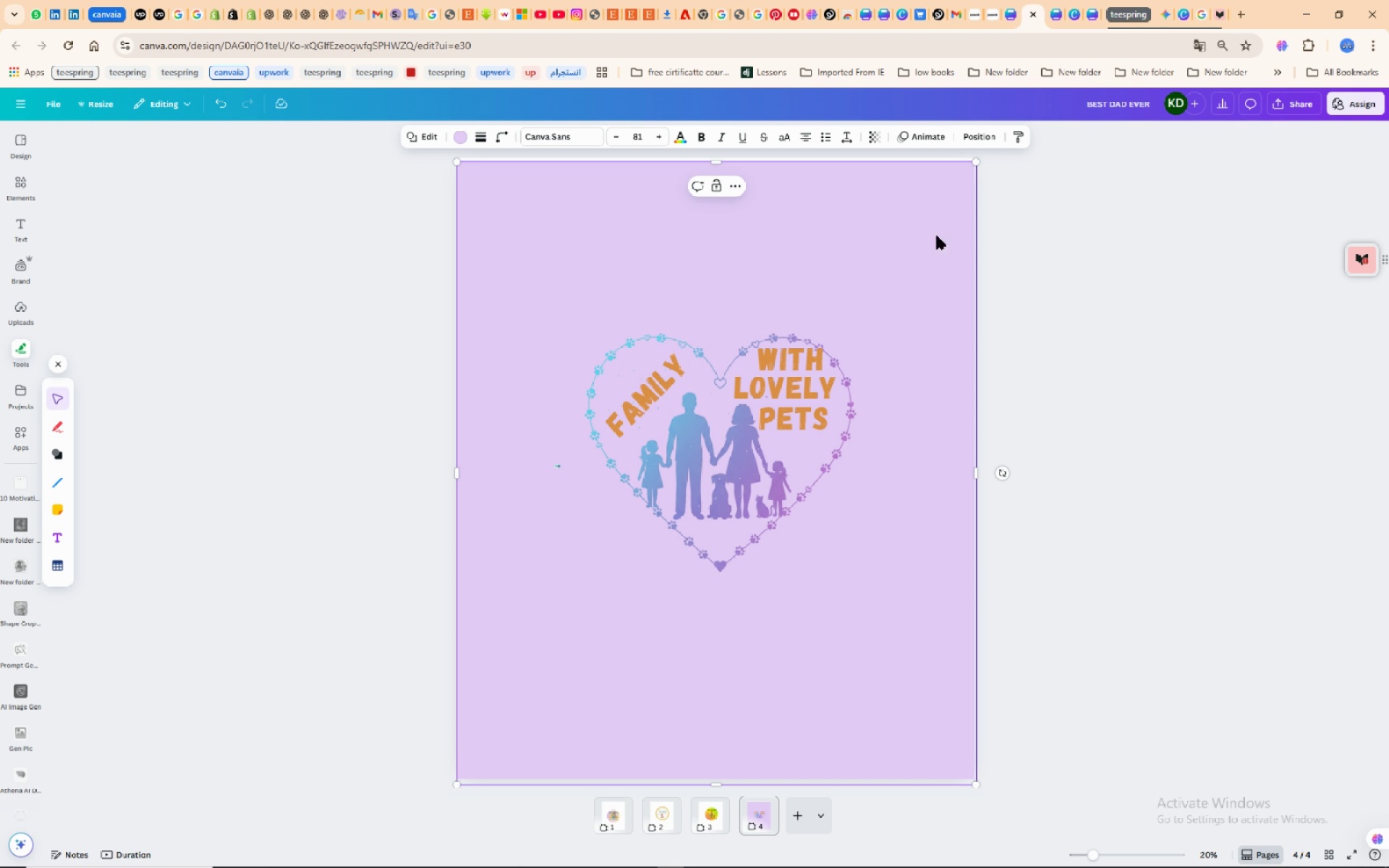 
left_click([961, 171])
 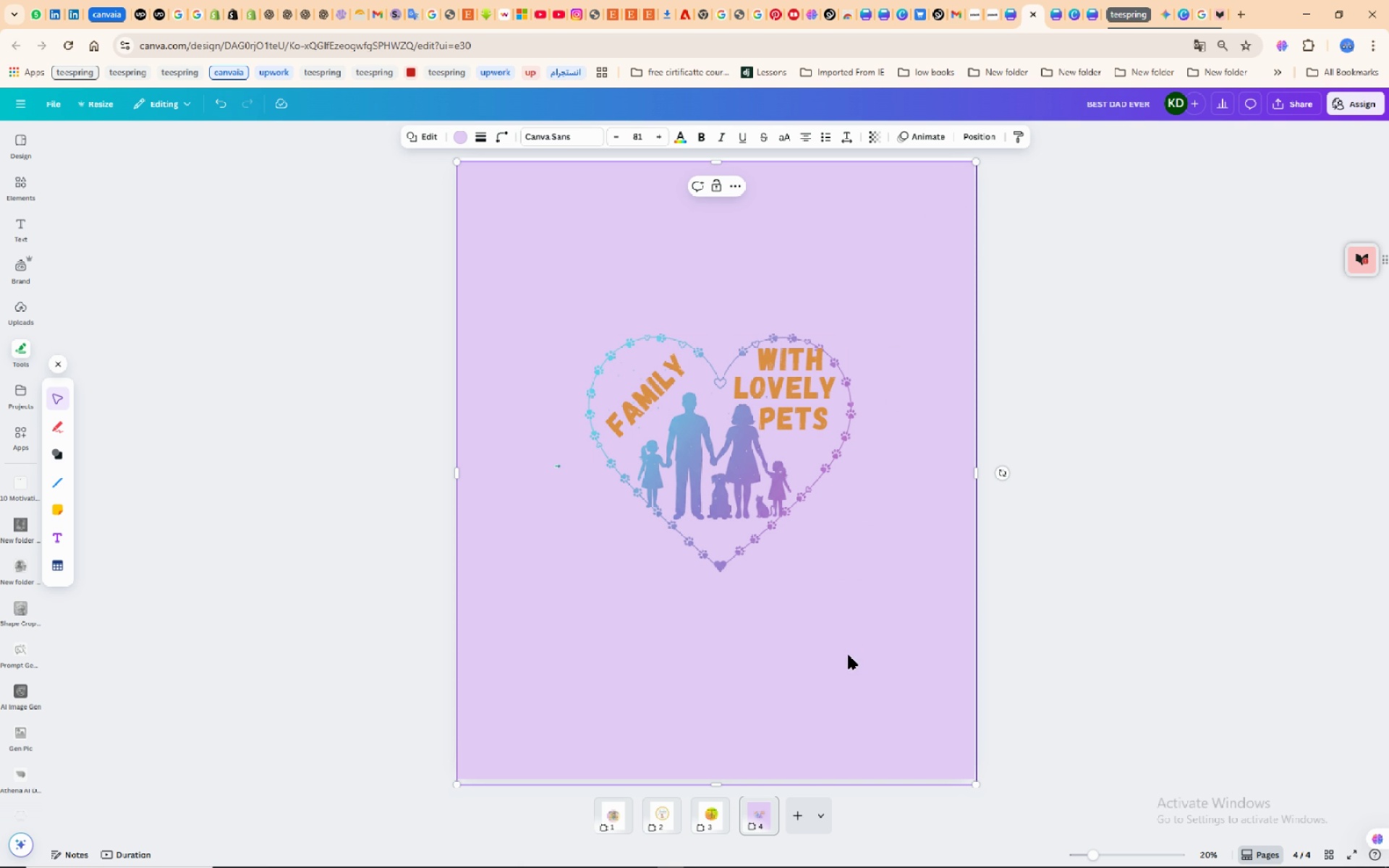 
left_click([848, 655])
 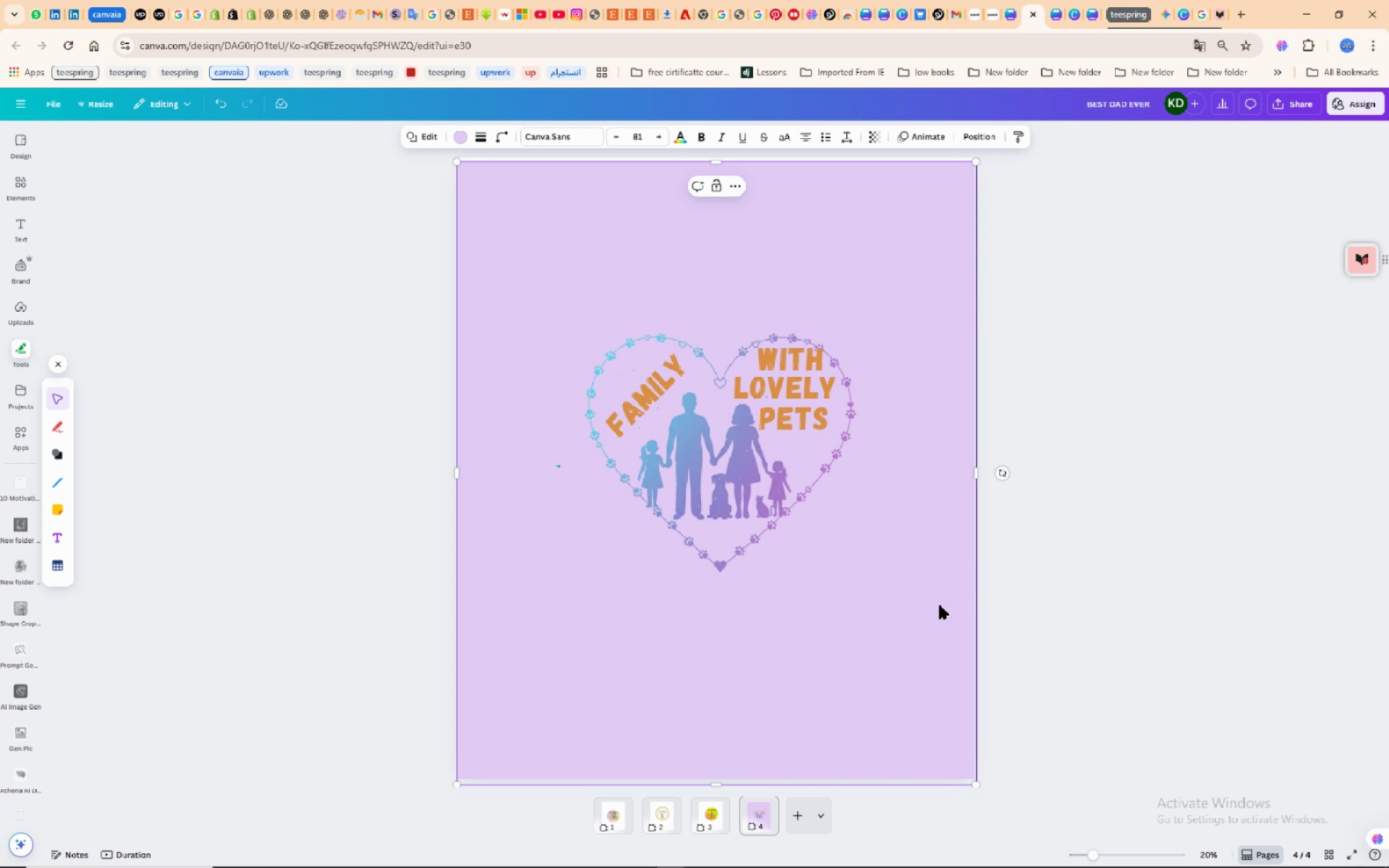 
key(Delete)